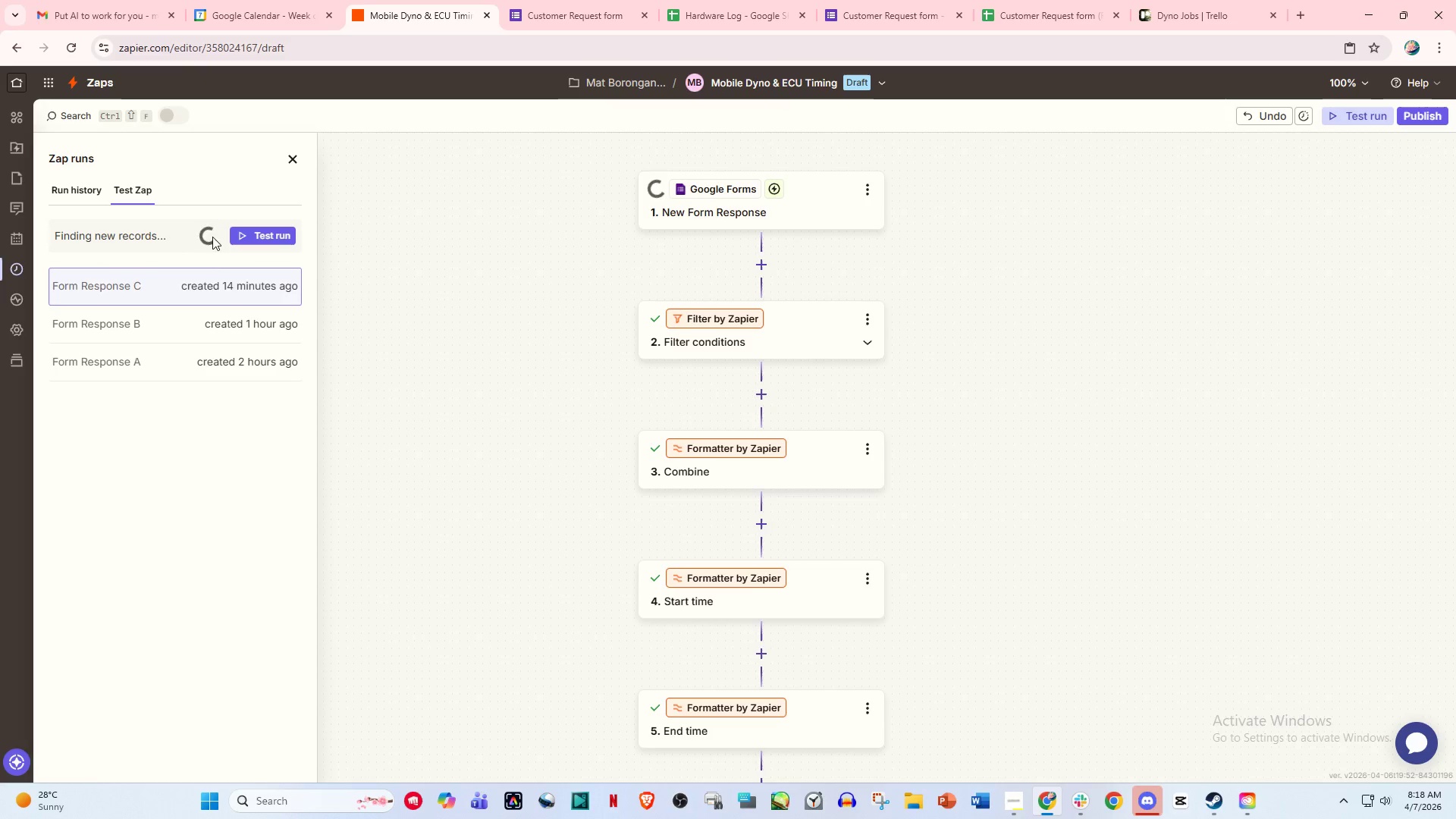 
left_click([217, 285])
 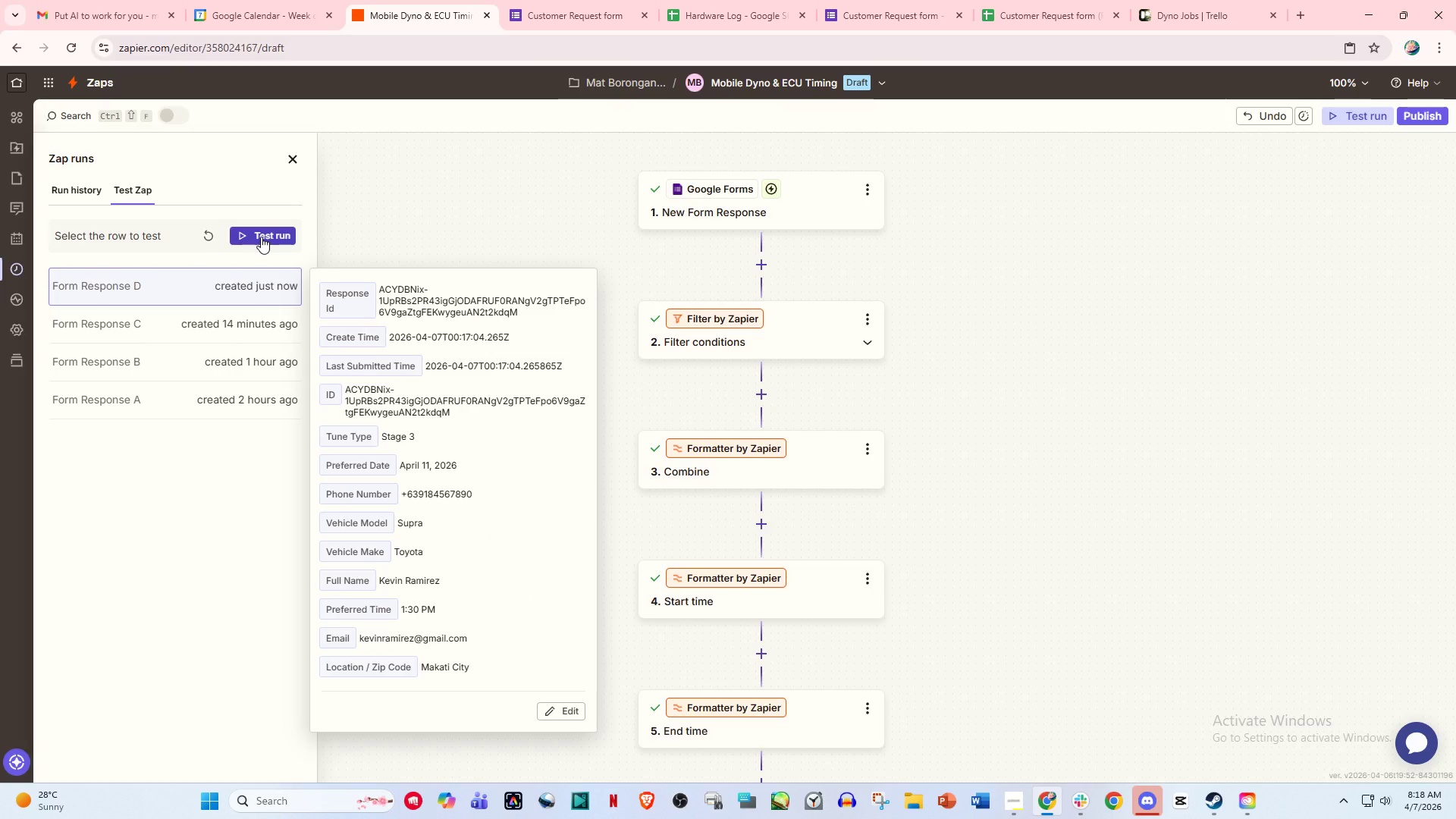 
left_click([261, 237])
 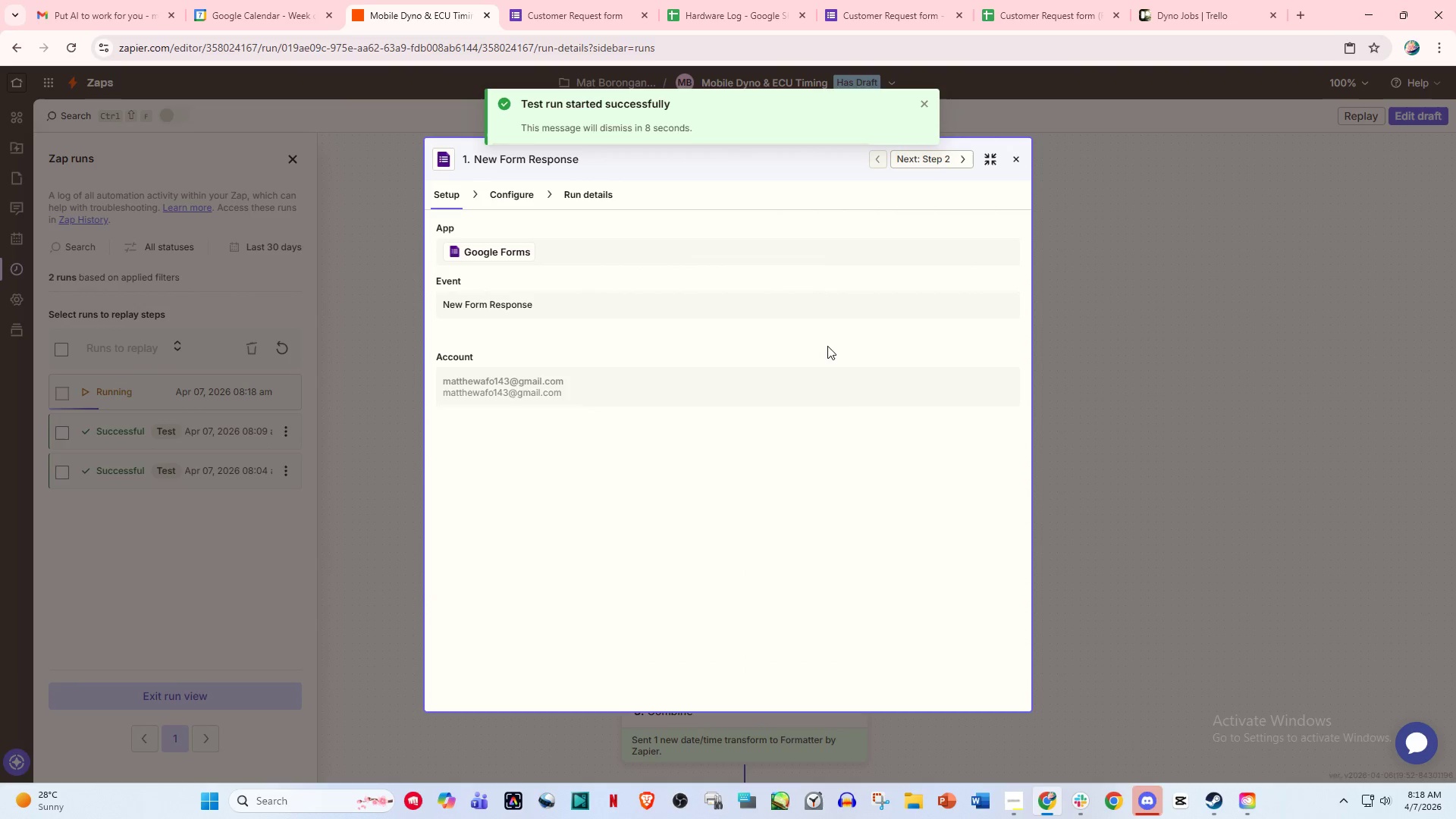 
wait(10.31)
 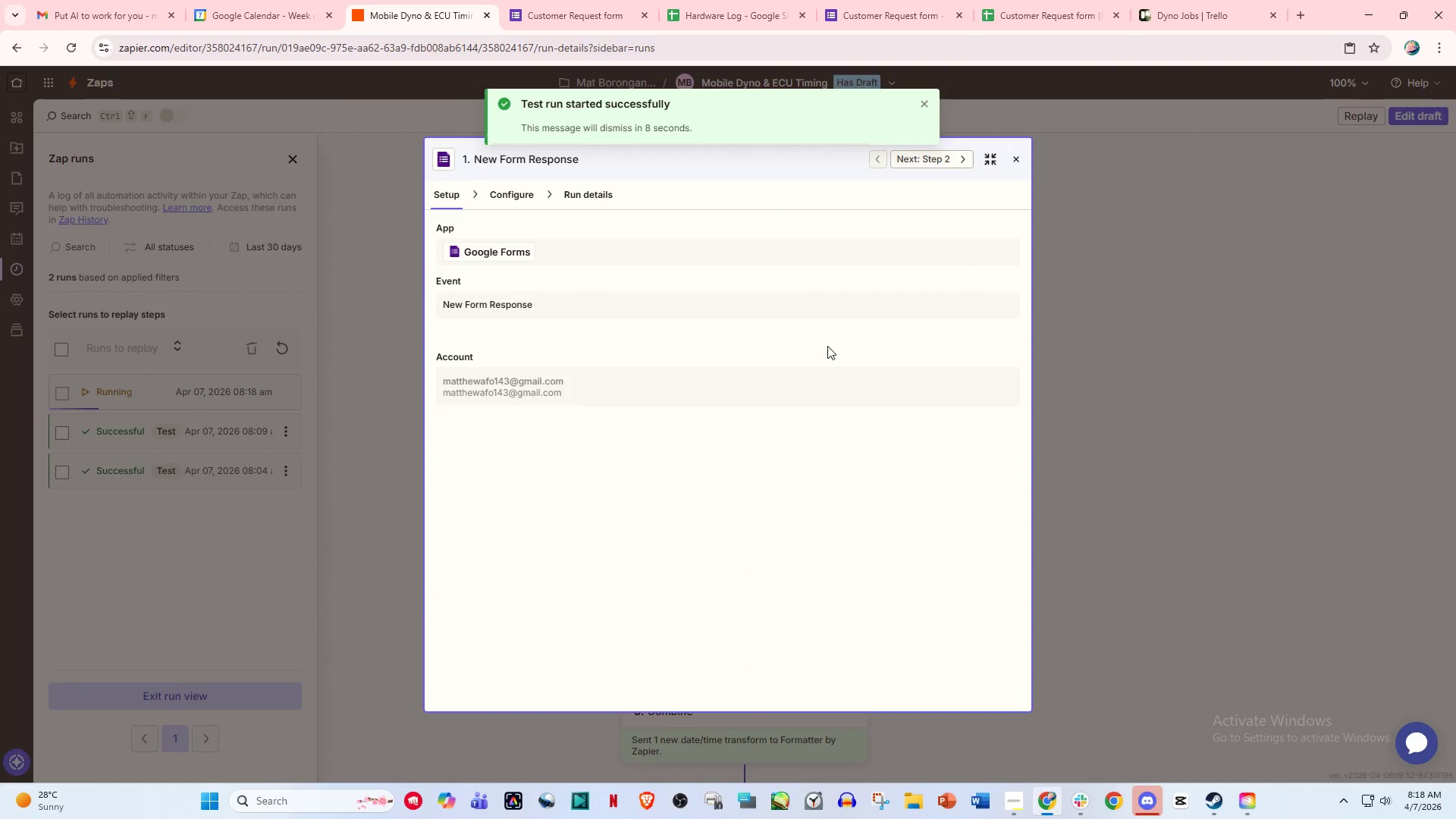 
left_click([1014, 164])
 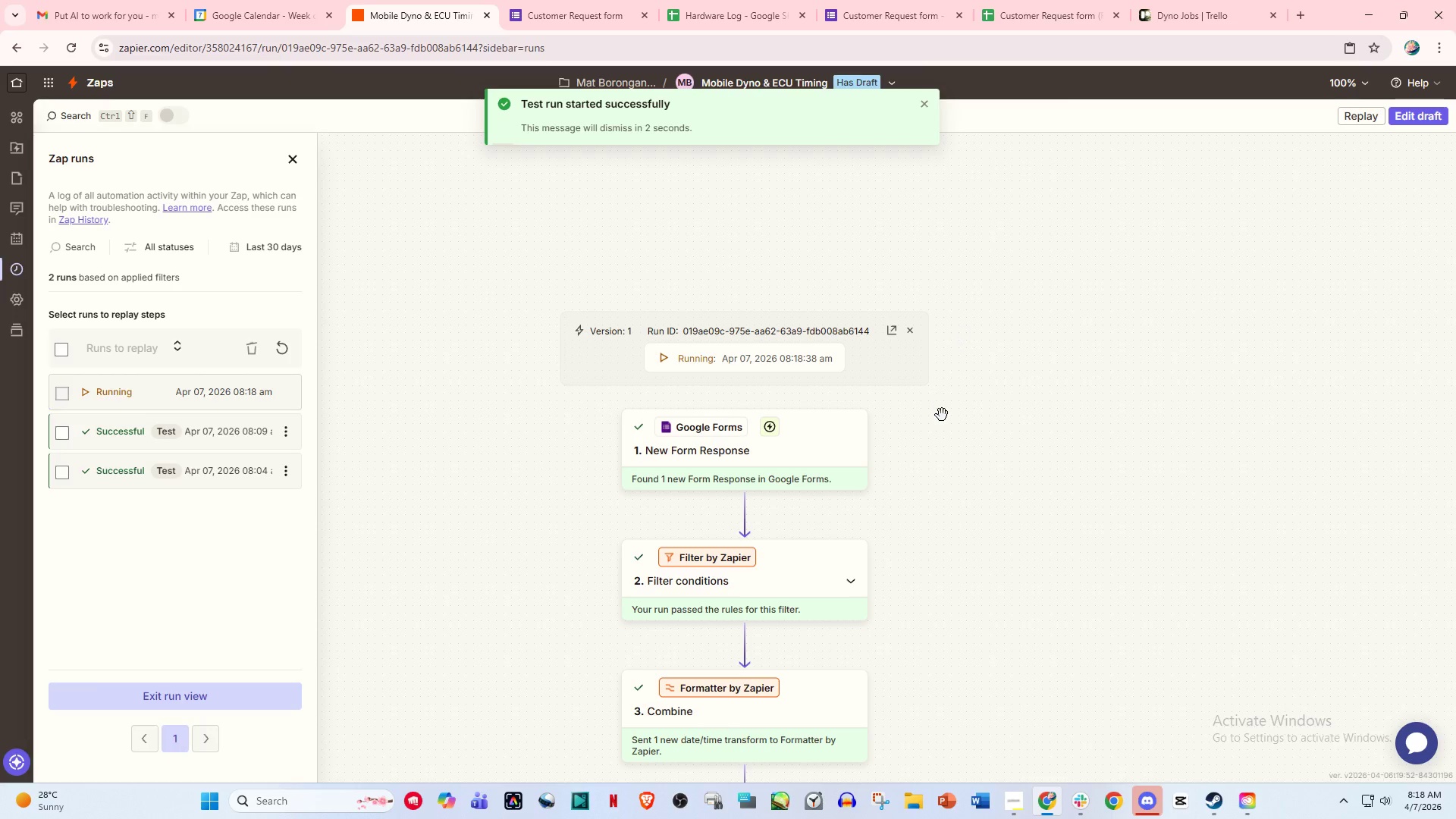 
scroll: coordinate [949, 463], scroll_direction: down, amount: 40.0
 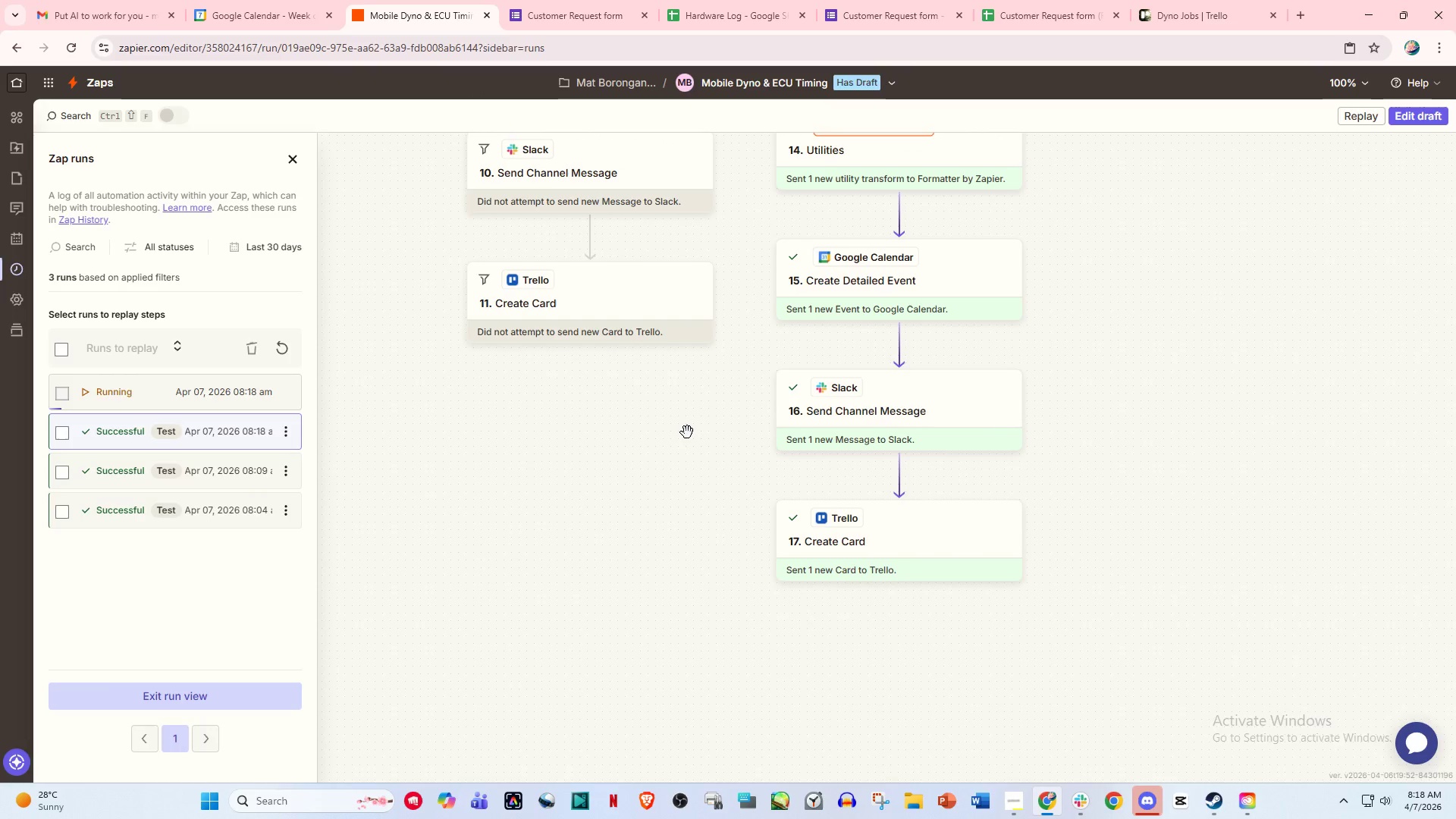 
scroll: coordinate [645, 410], scroll_direction: up, amount: 18.0
 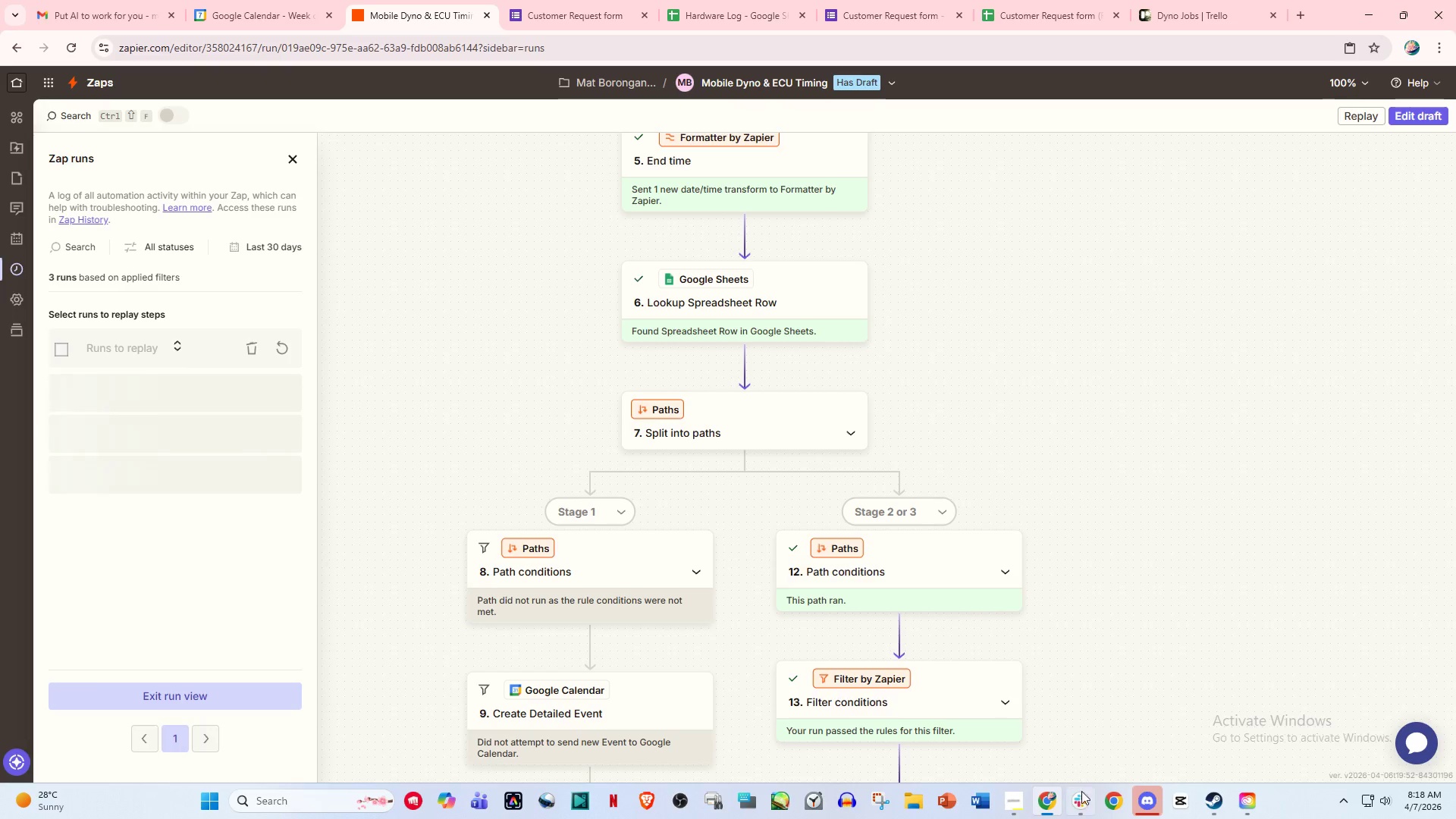 
left_click([1081, 804])
 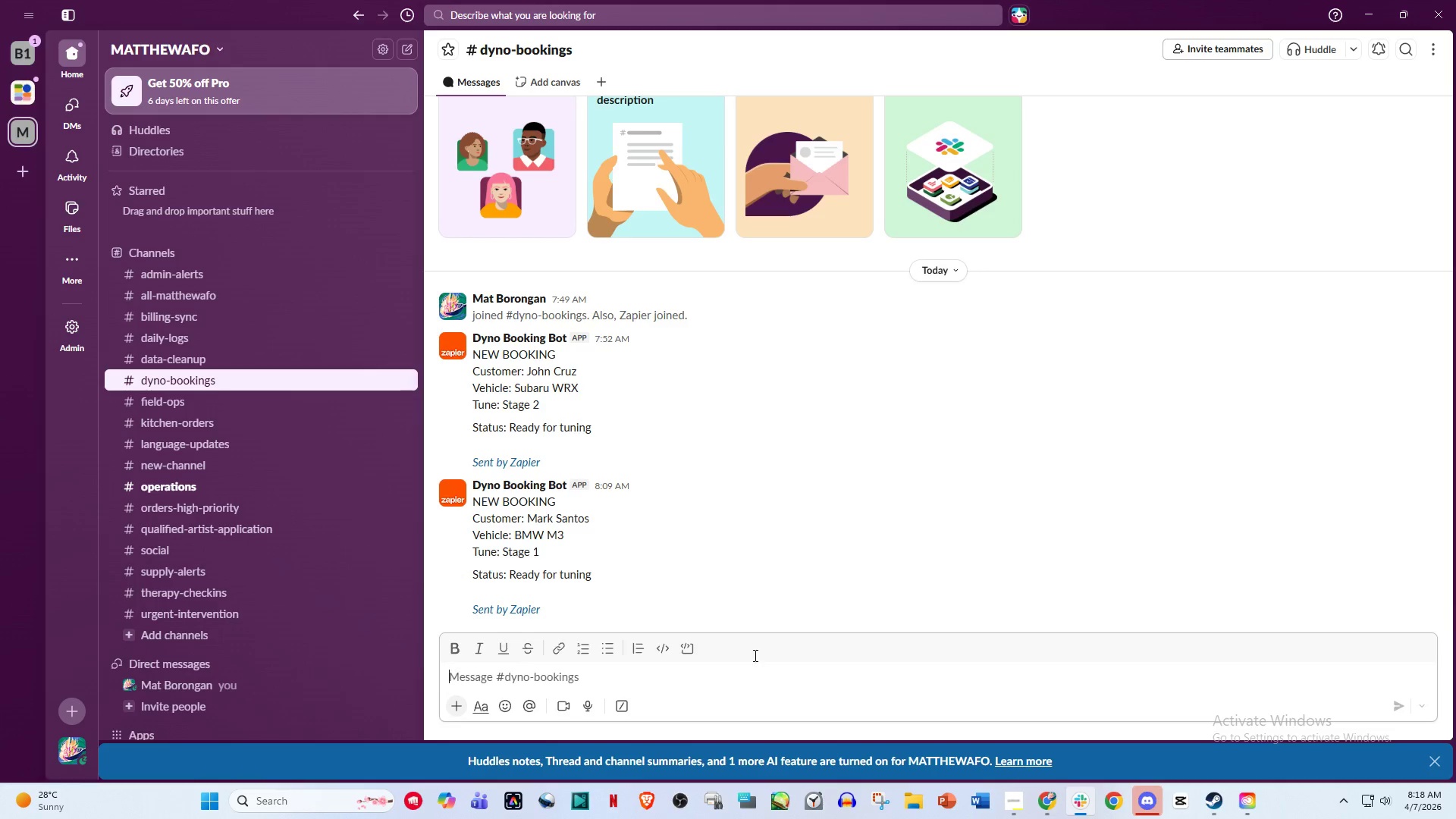 
left_click([206, 485])
 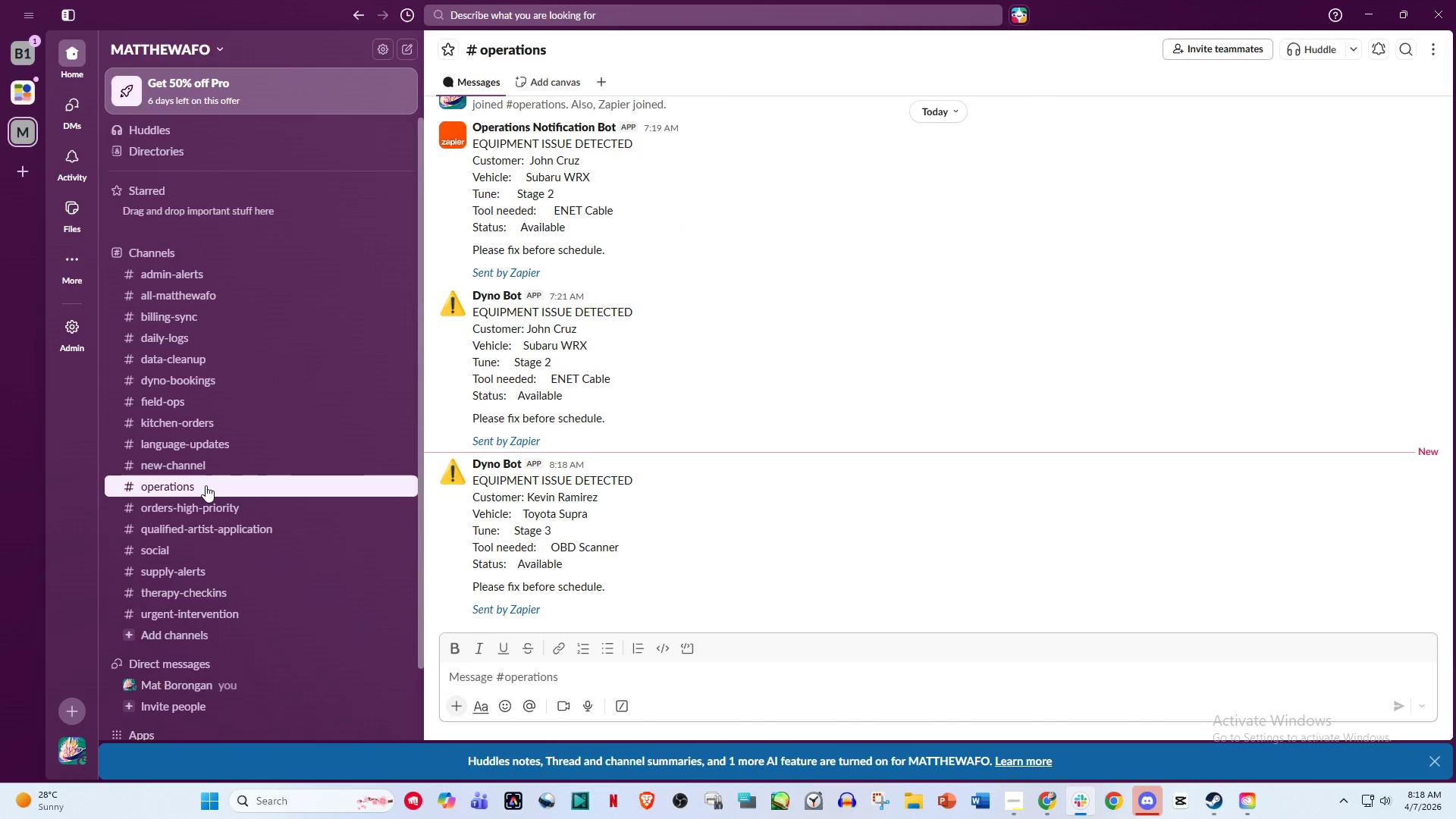 
right_click([205, 479])
 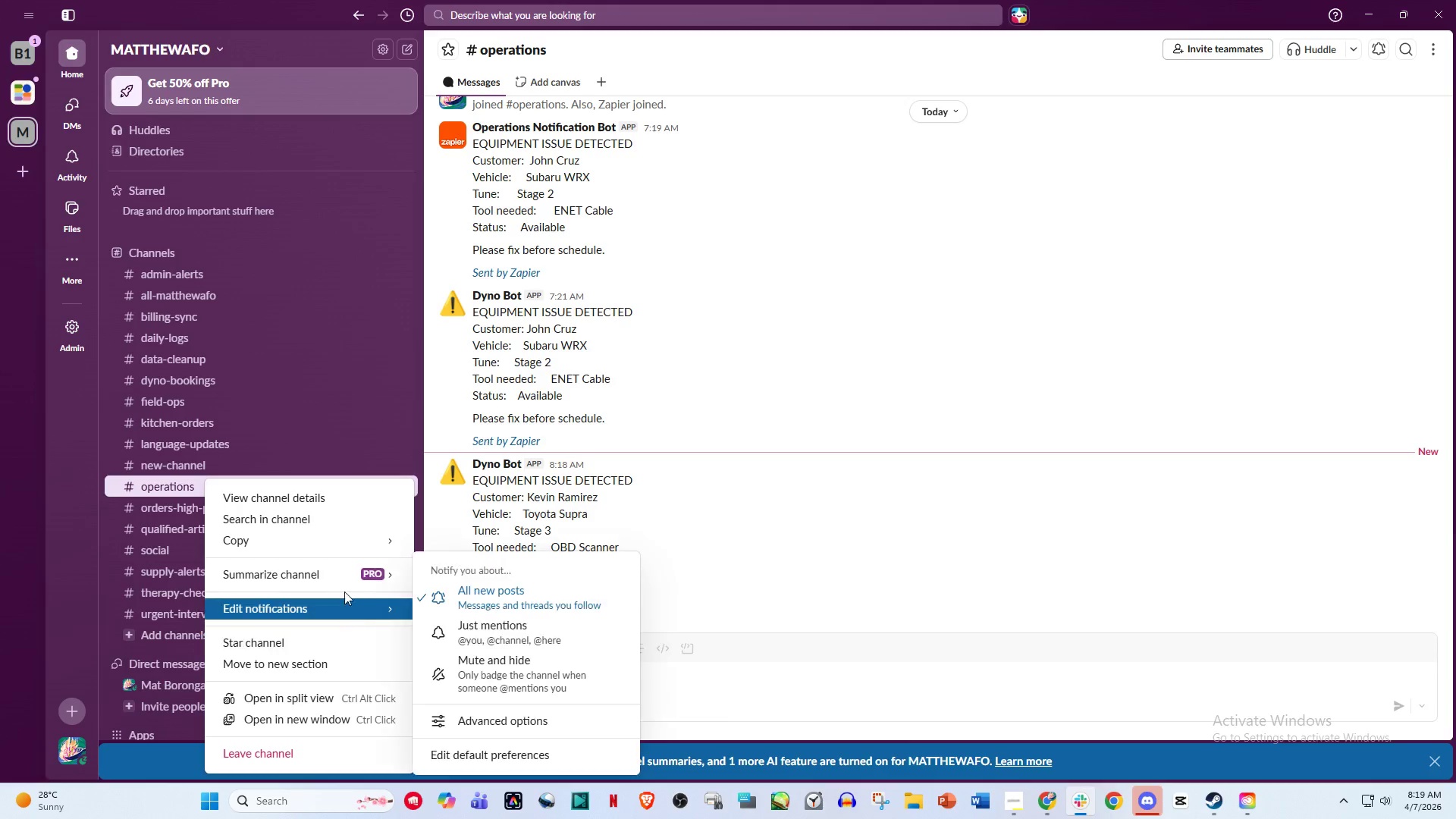 
wait(7.48)
 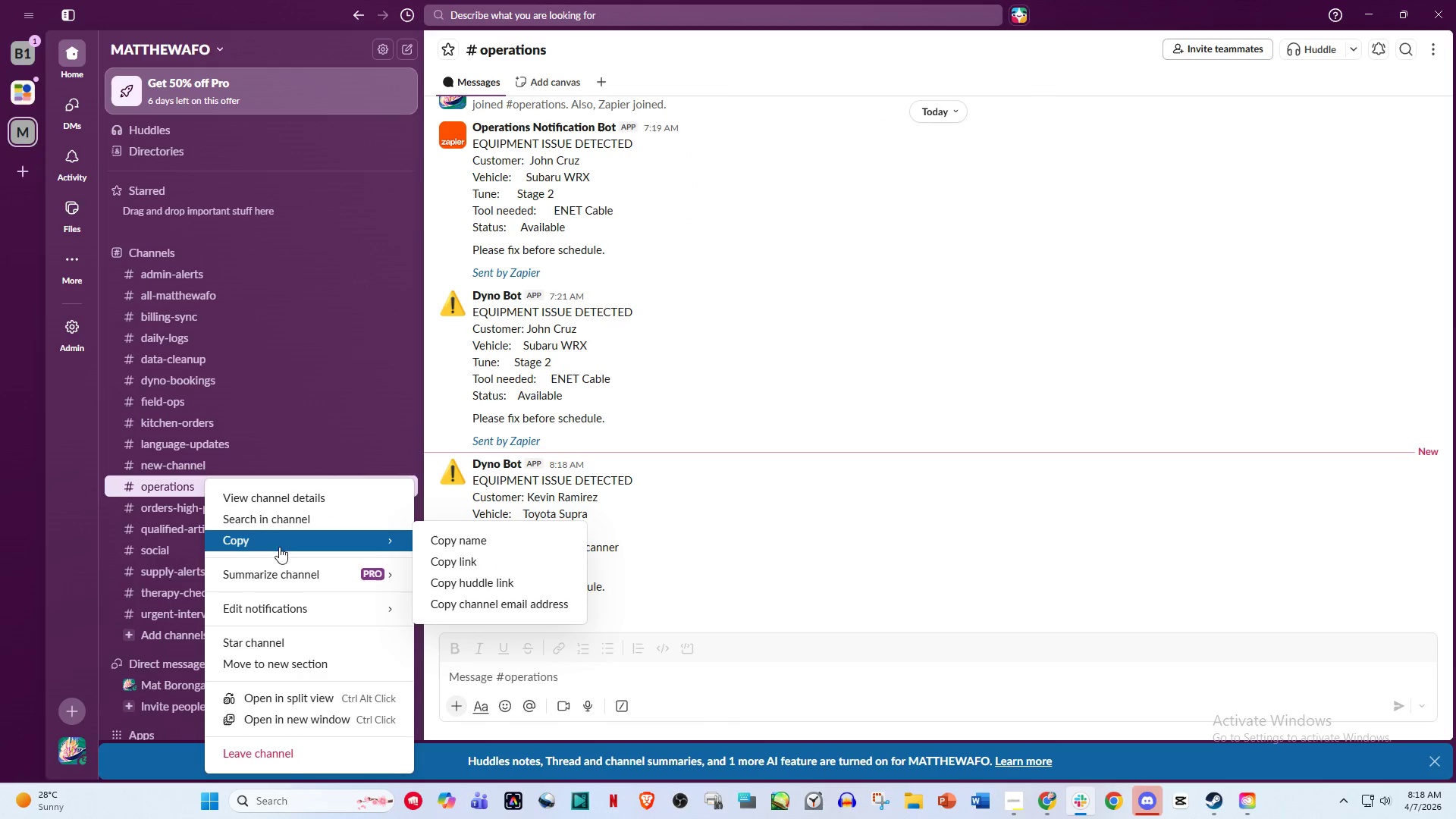 
left_click([322, 507])
 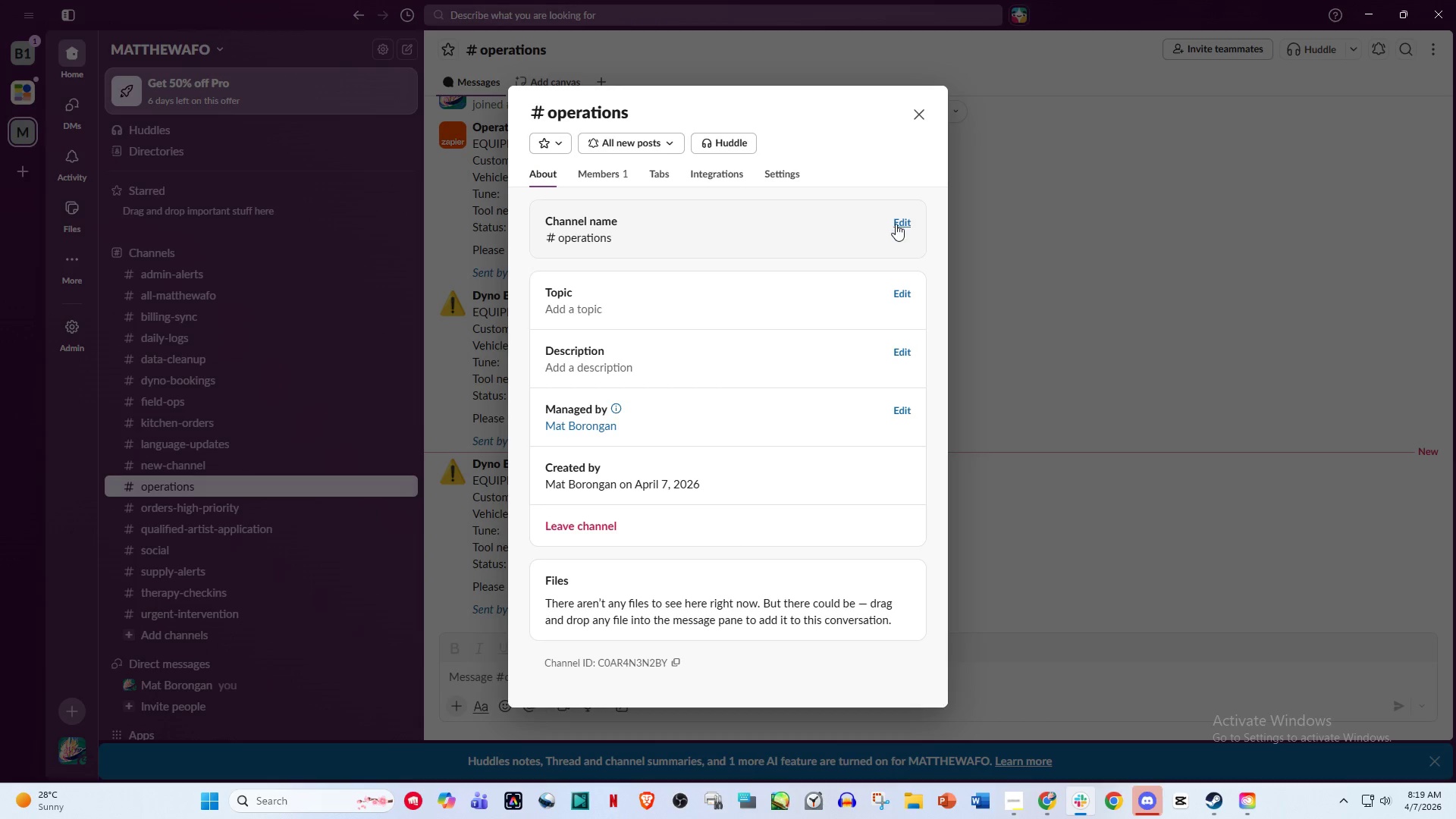 
left_click([898, 224])
 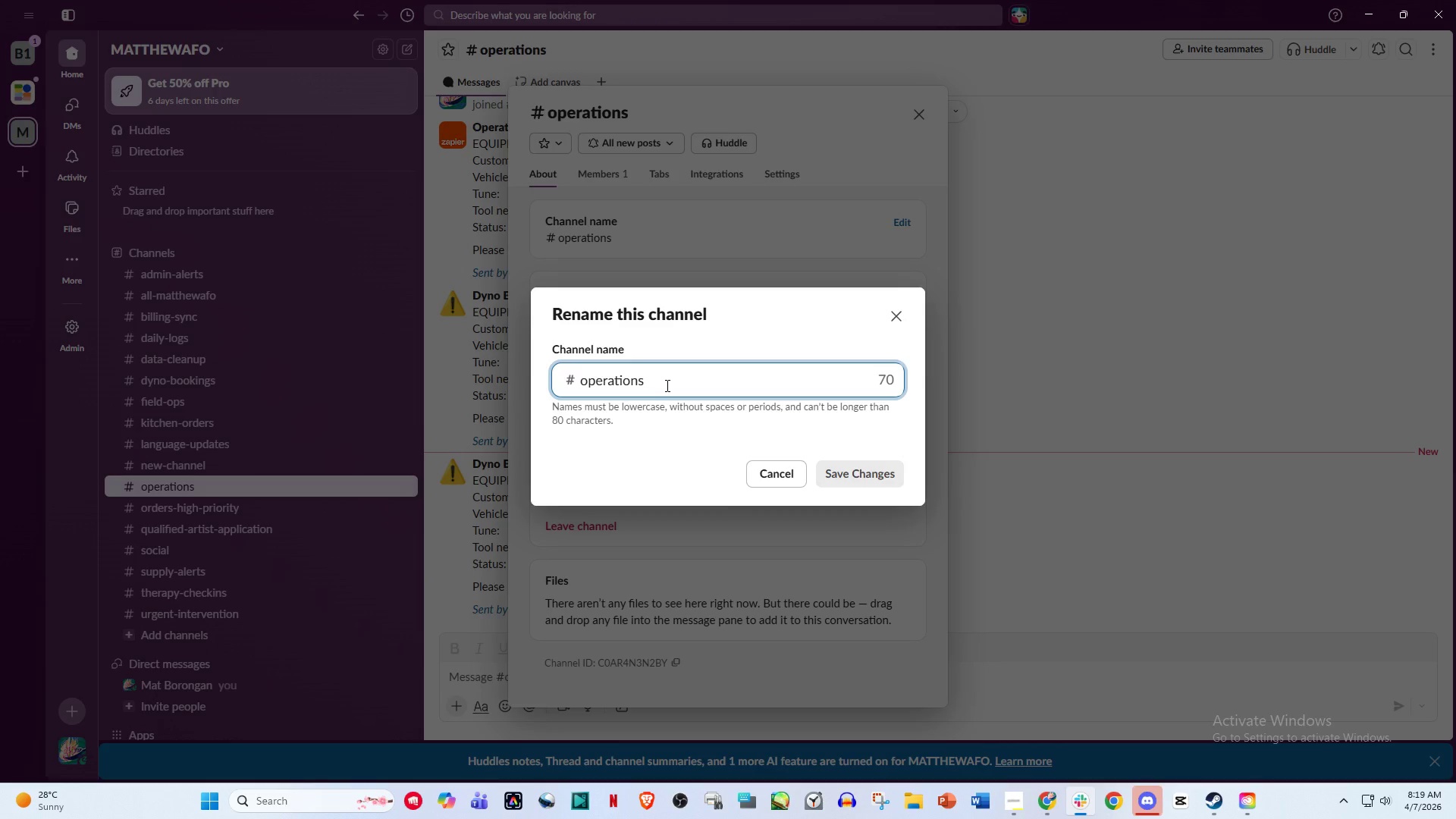 
left_click_drag(start_coordinate=[666, 385], to_coordinate=[571, 381])
 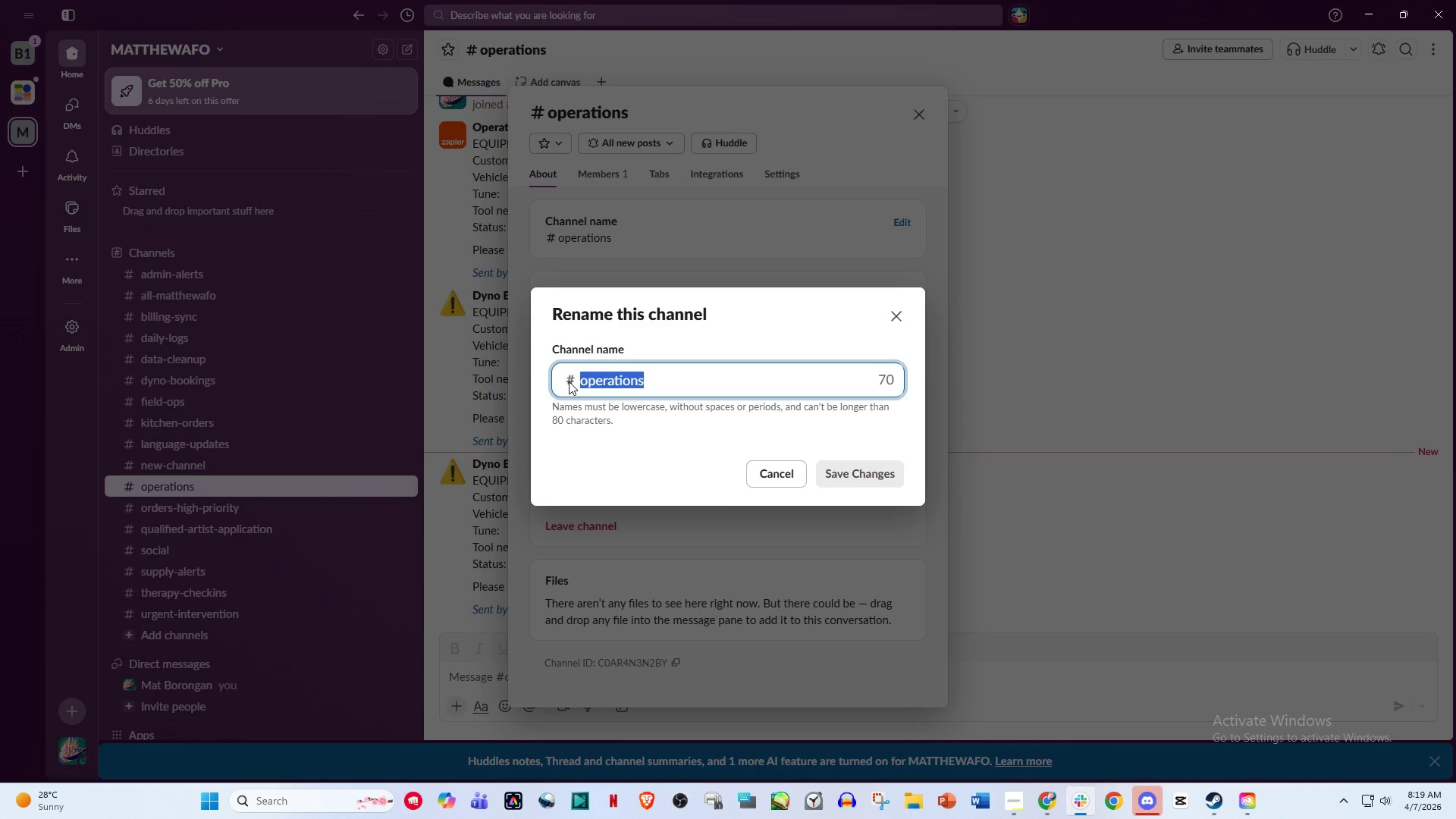 
type(bot)
 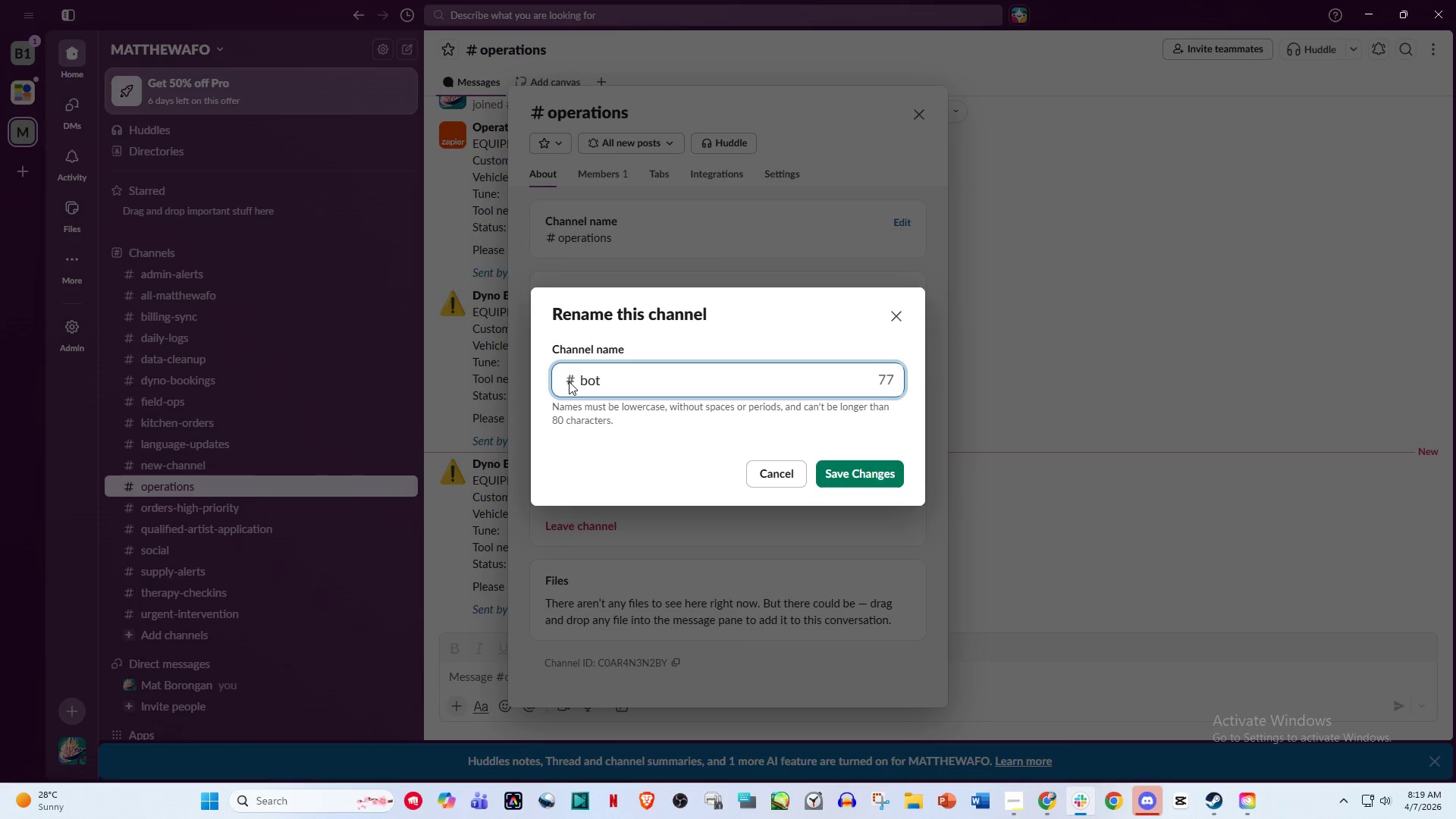 
key(Backspace)
key(Backspace)
key(Backspace)
key(Backspace)
key(Backspace)
type(dyno-alerts)
 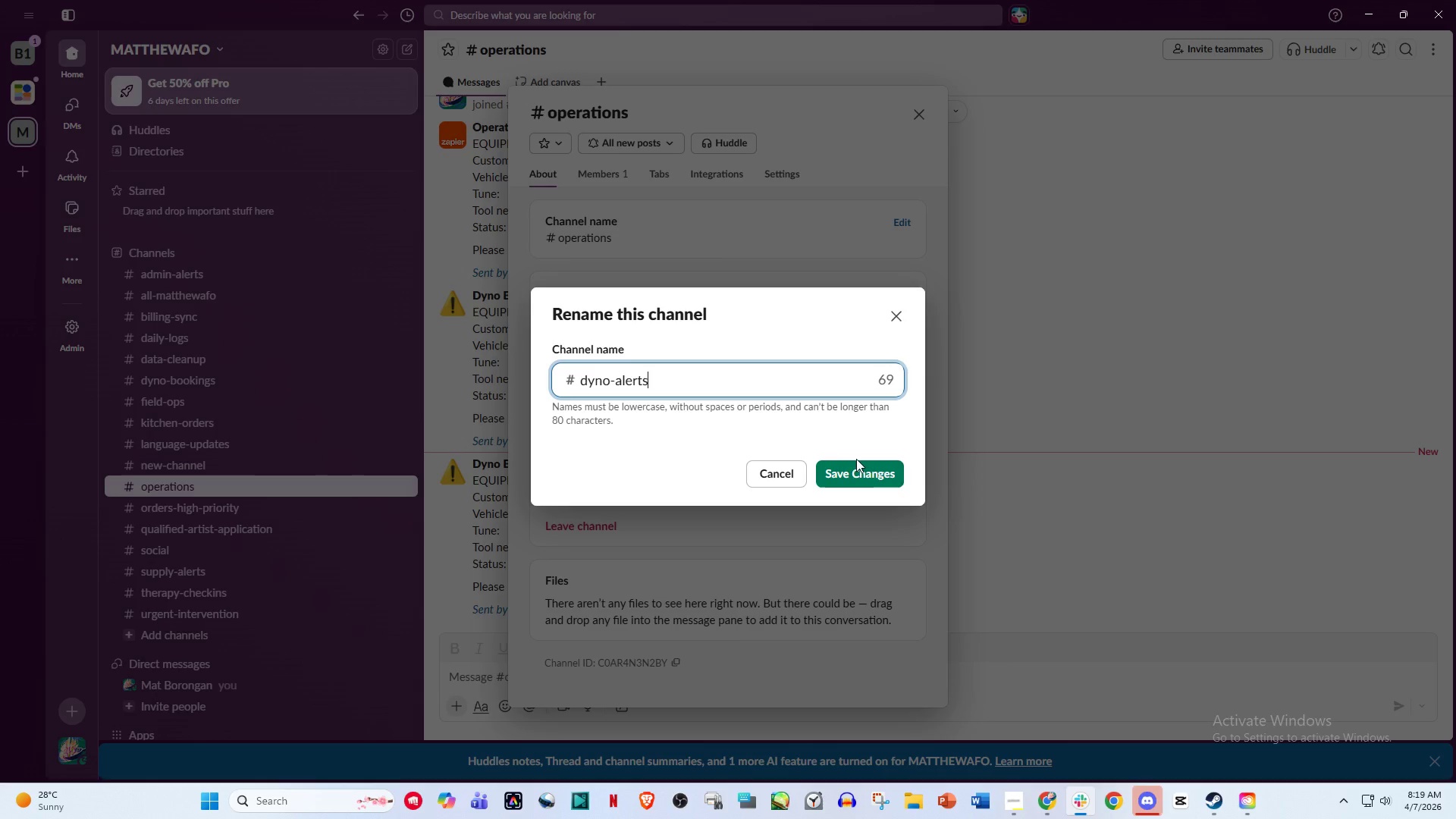 
left_click([883, 474])
 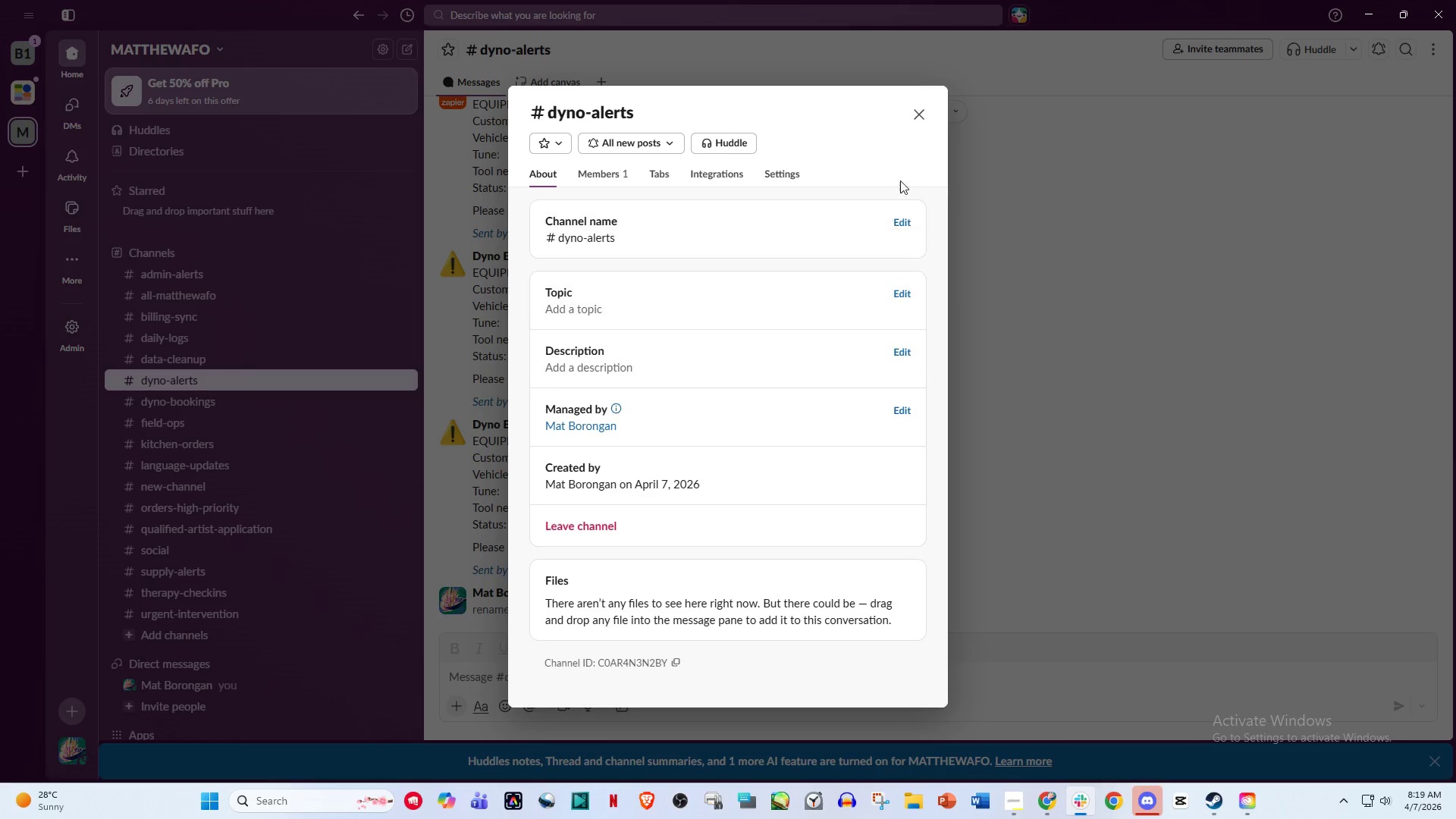 
left_click([924, 119])
 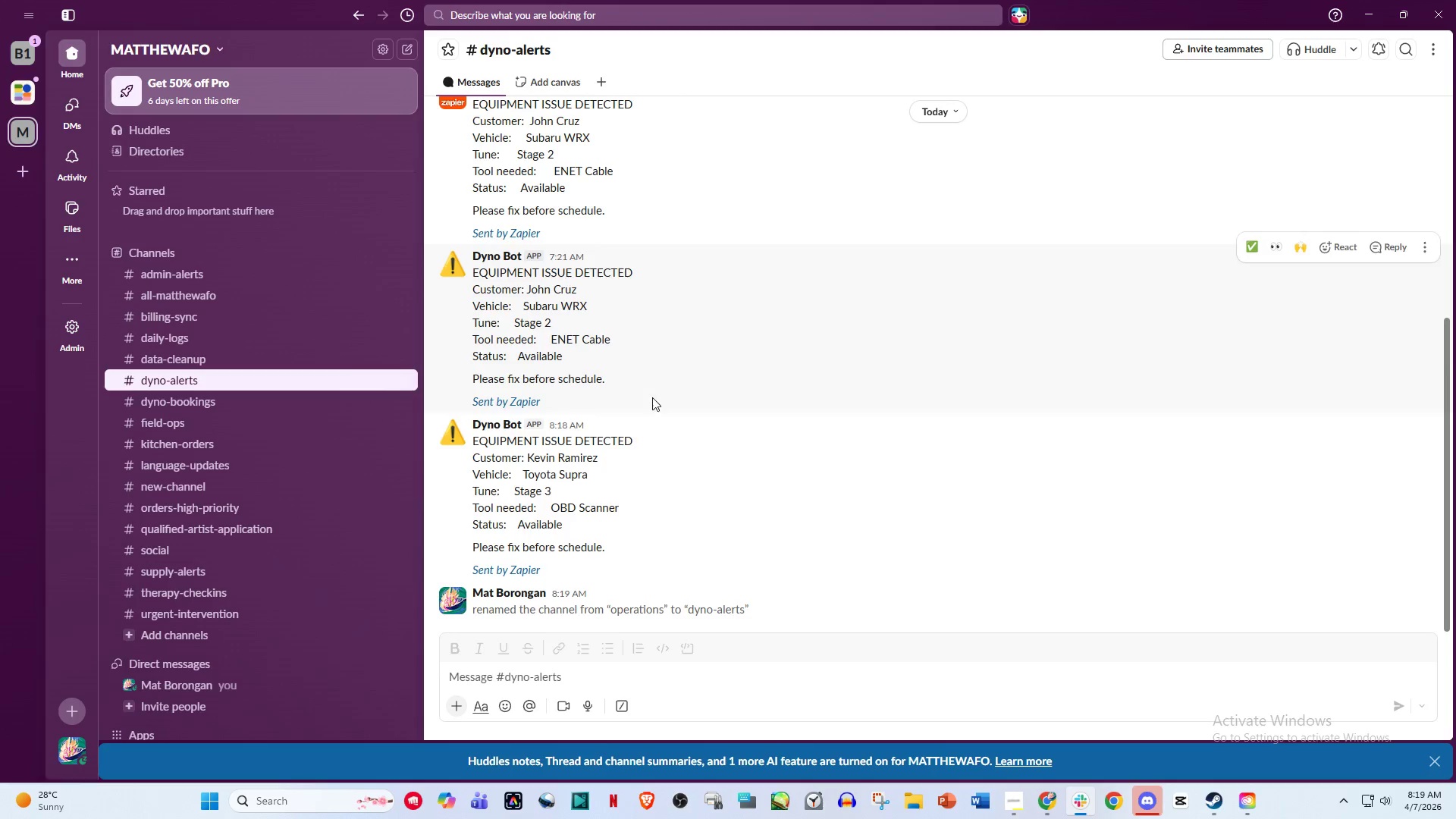 
scroll: coordinate [648, 461], scroll_direction: down, amount: 2.0
 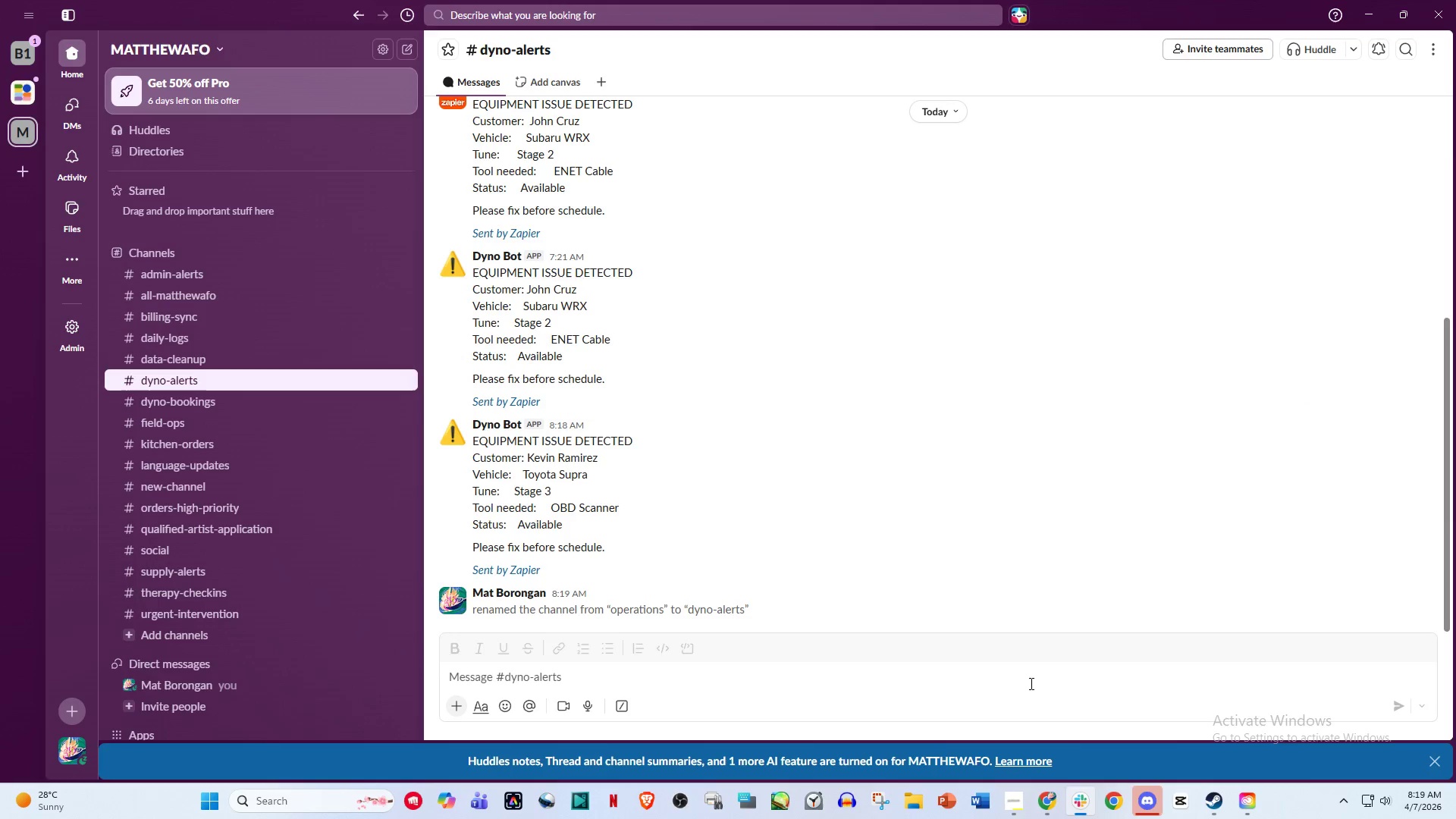 
wait(5.29)
 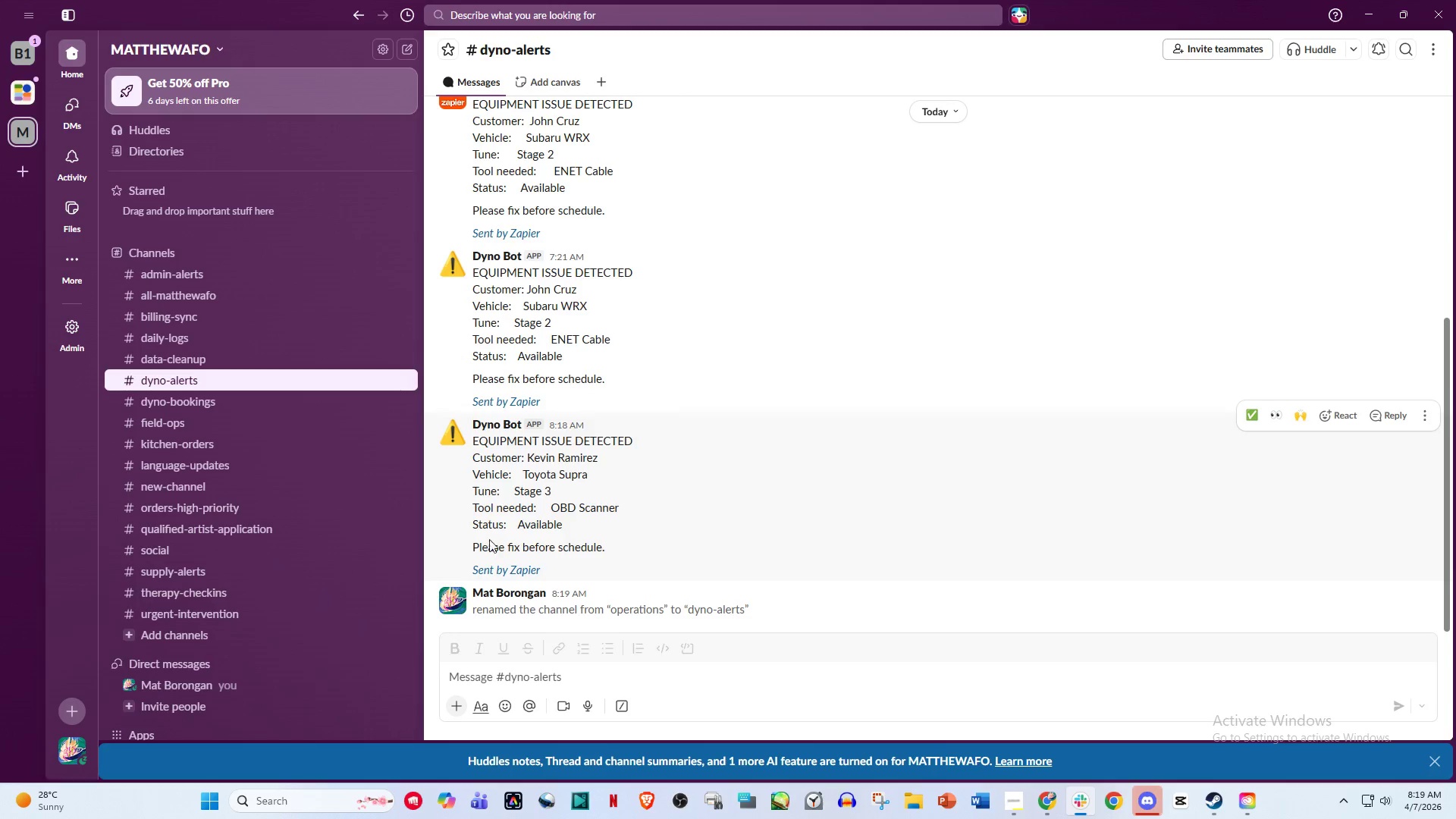 
left_click([1113, 804])
 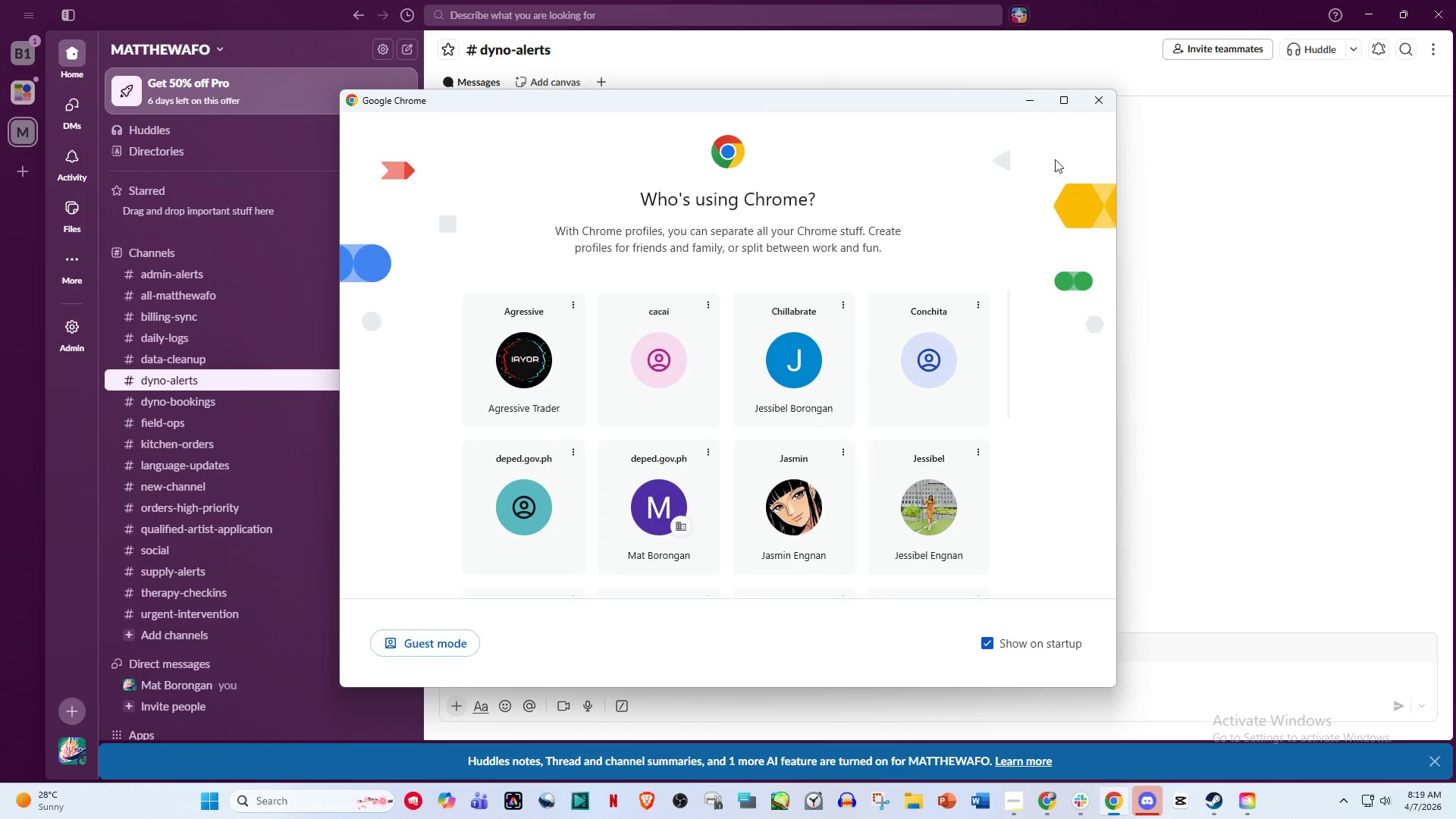 
left_click([1025, 99])
 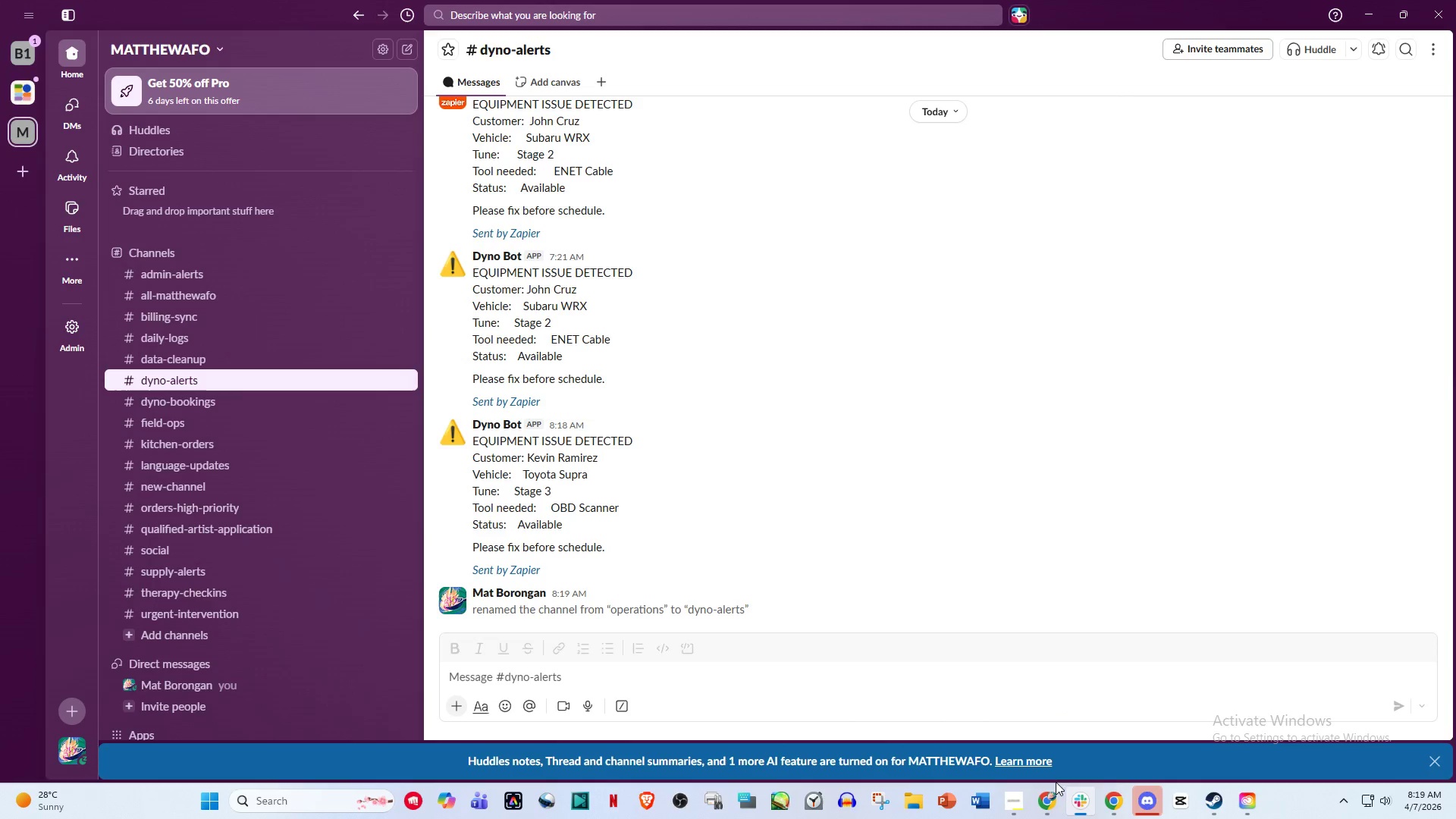 
left_click([1050, 791])
 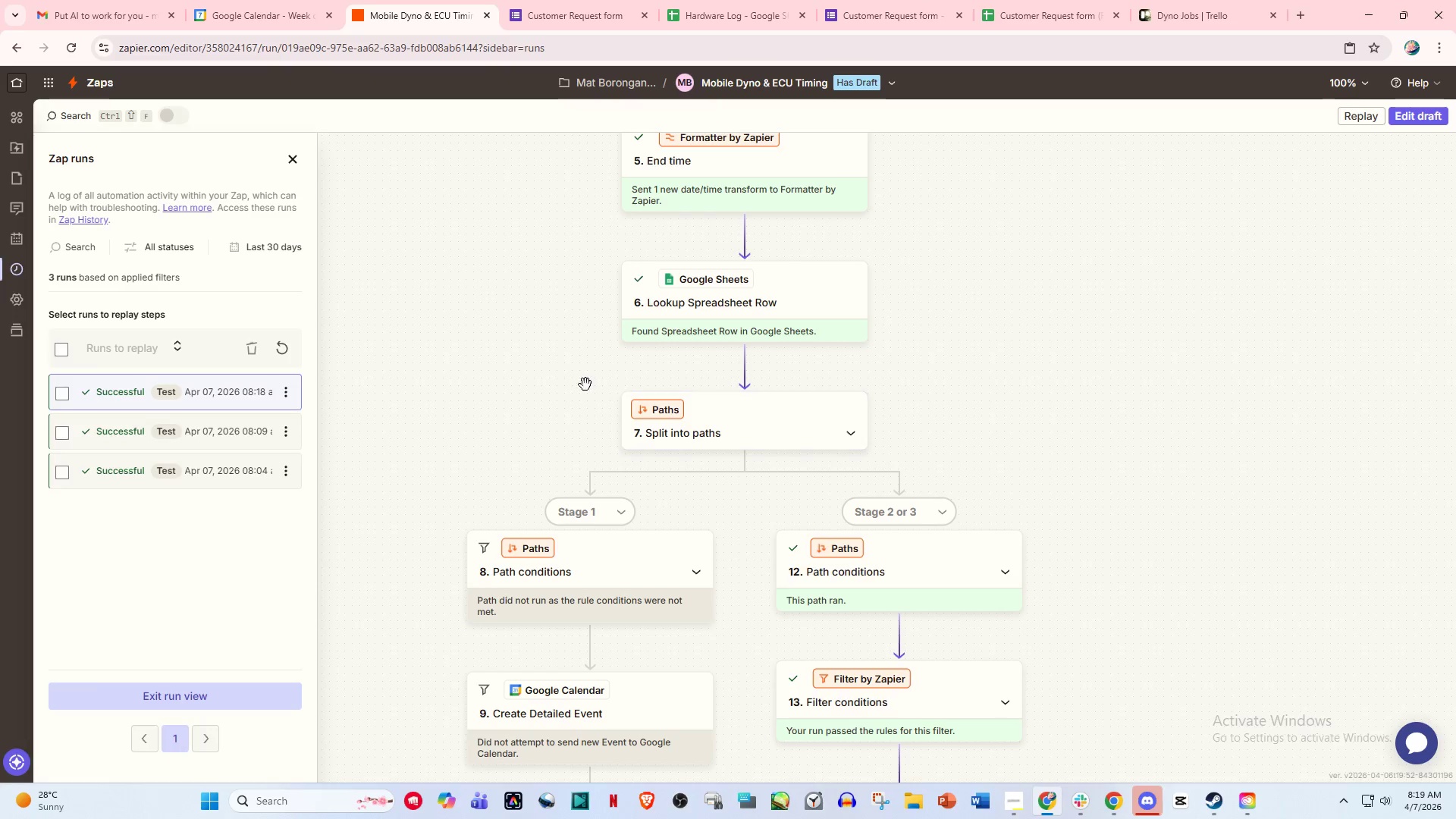 
left_click([758, 0])
 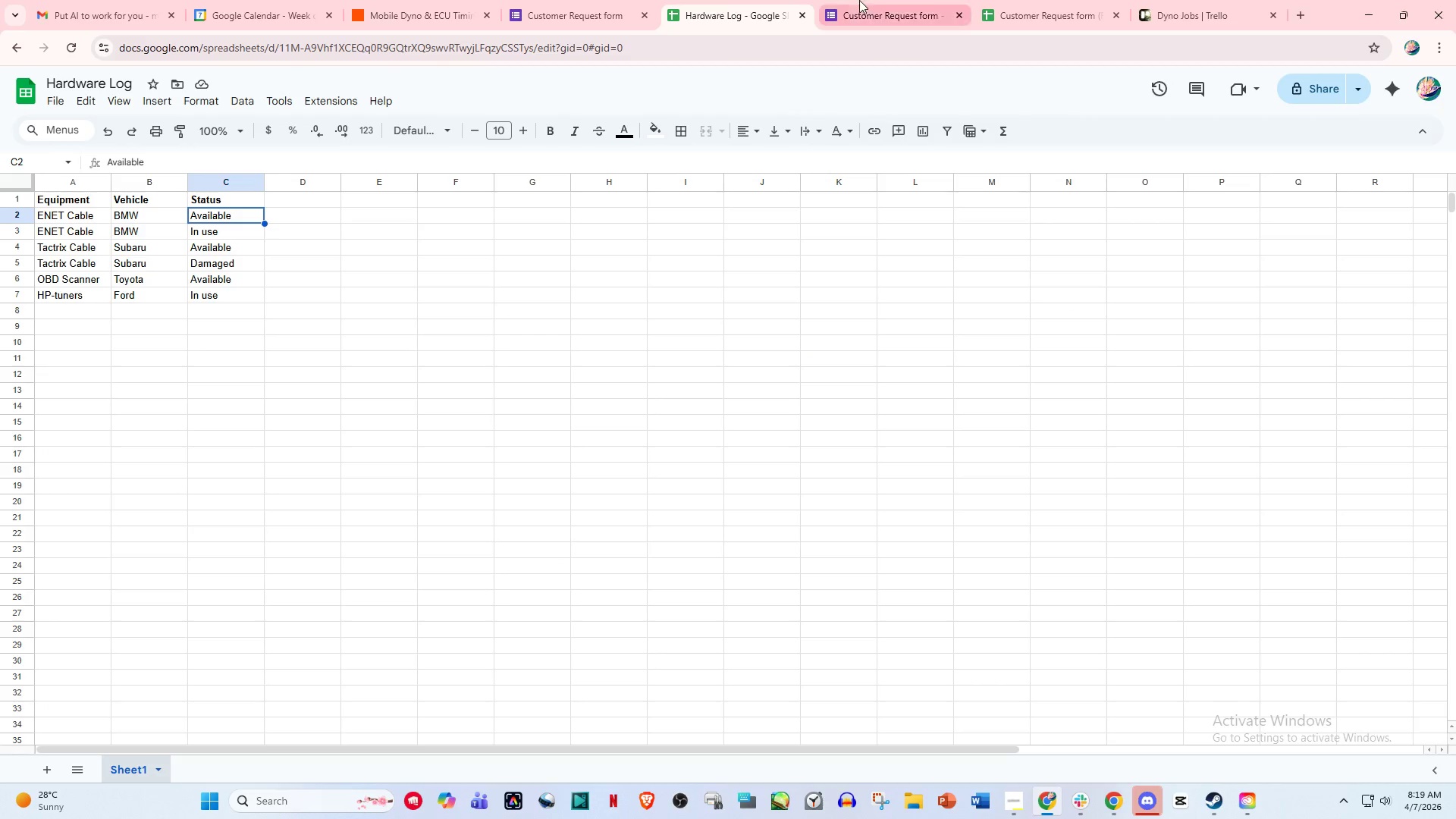 
scroll: coordinate [704, 385], scroll_direction: down, amount: 12.0
 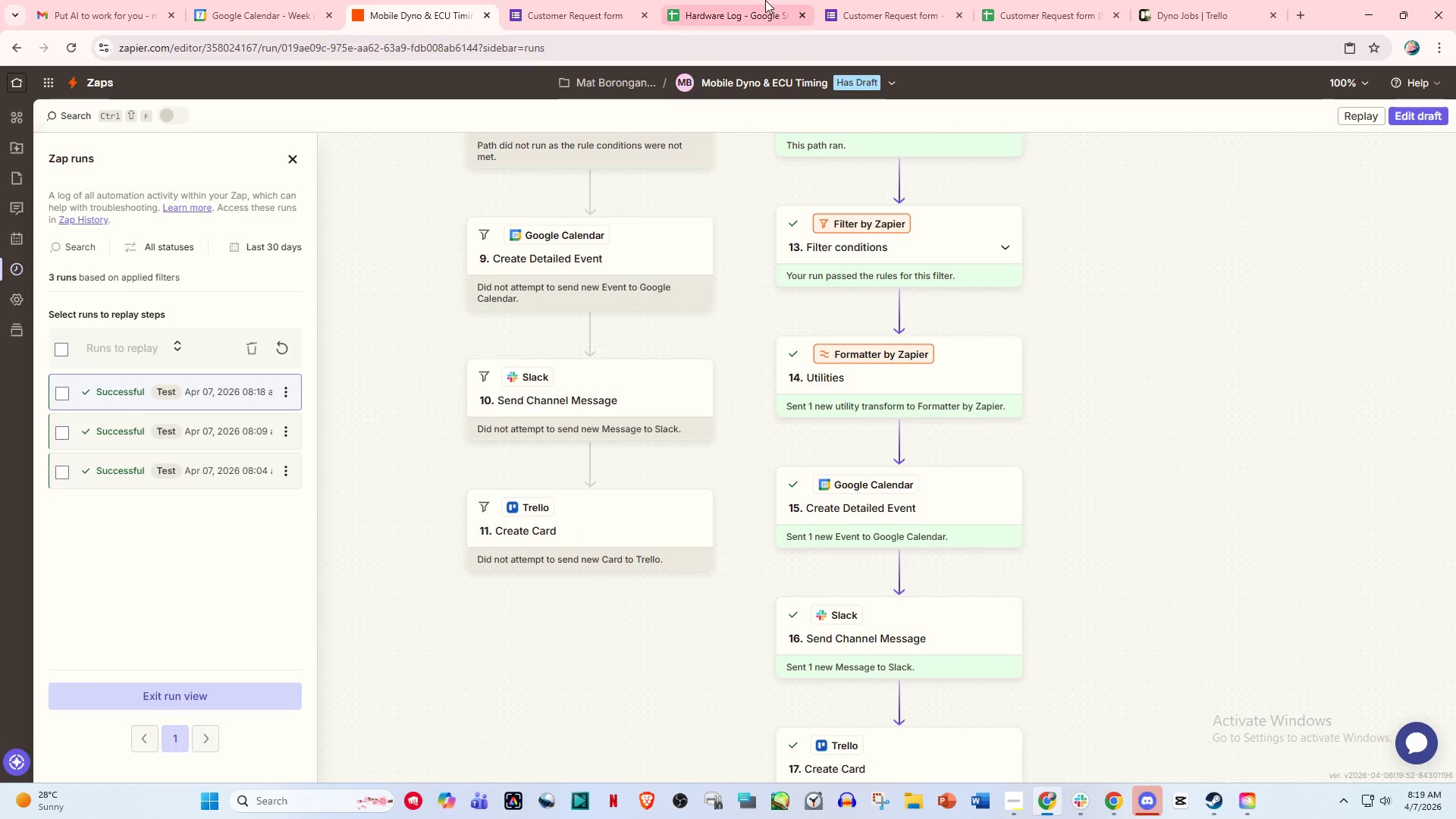 
double_click([864, 0])
 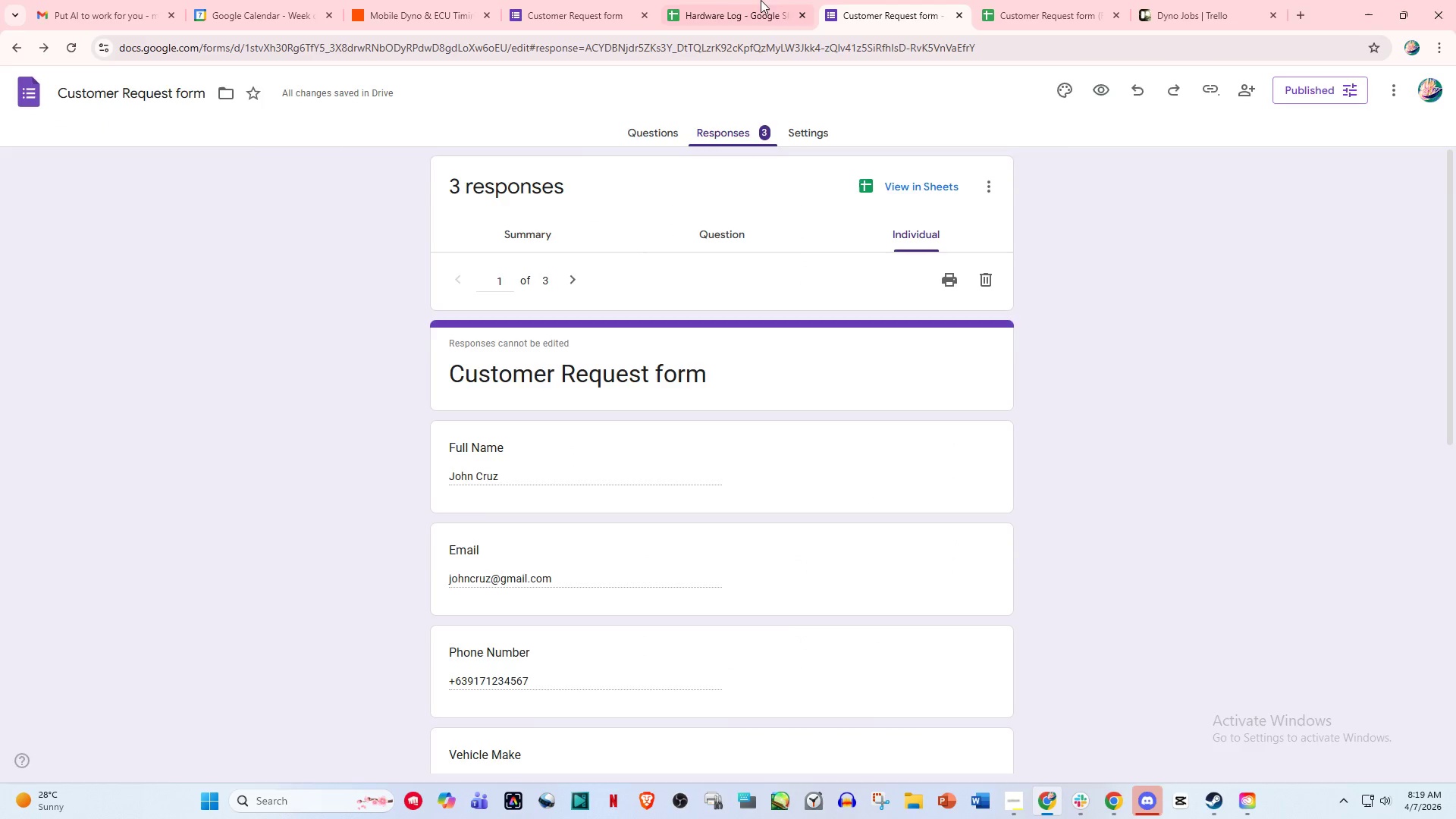 
triple_click([722, 0])
 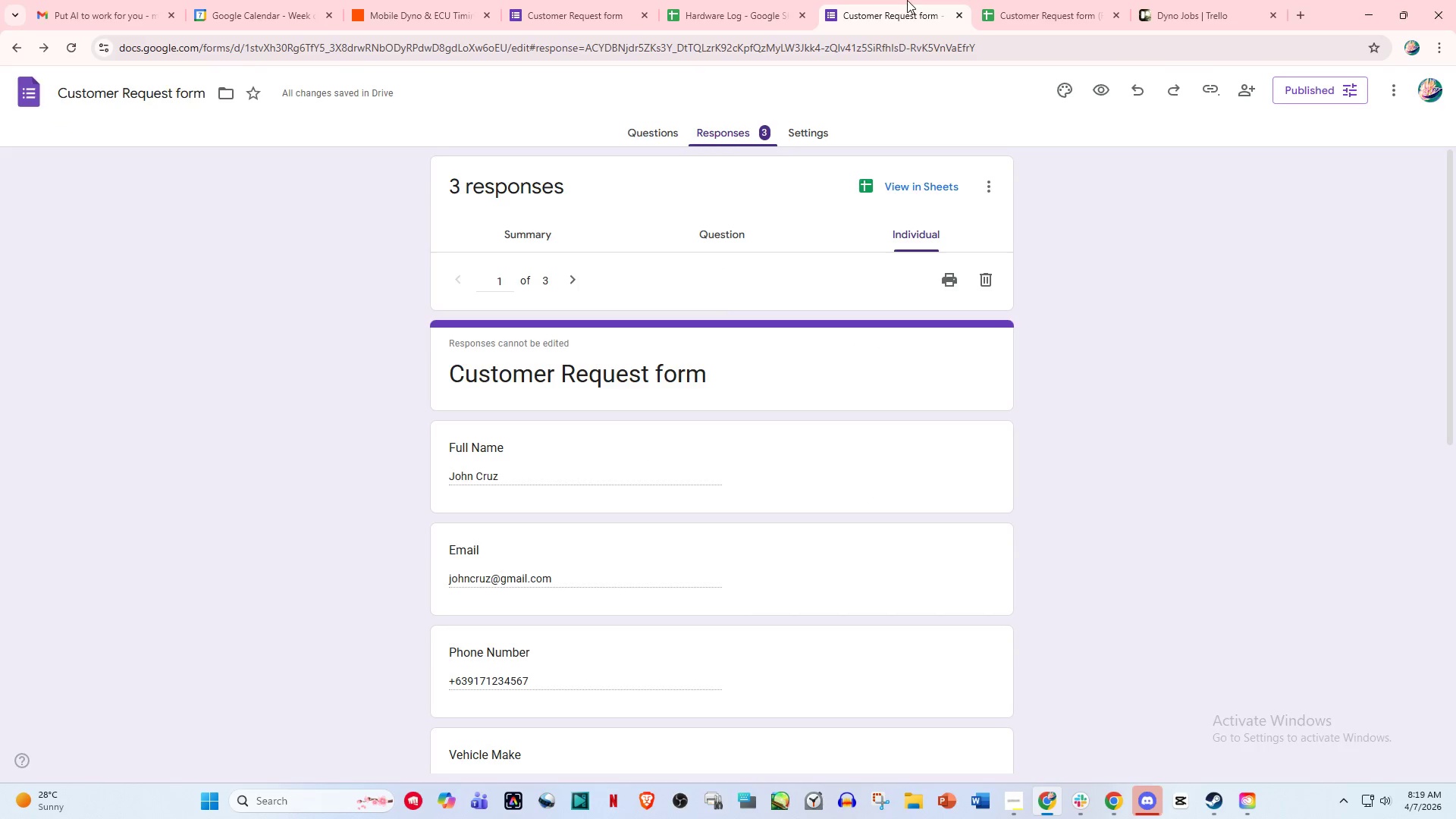 
triple_click([1032, 0])
 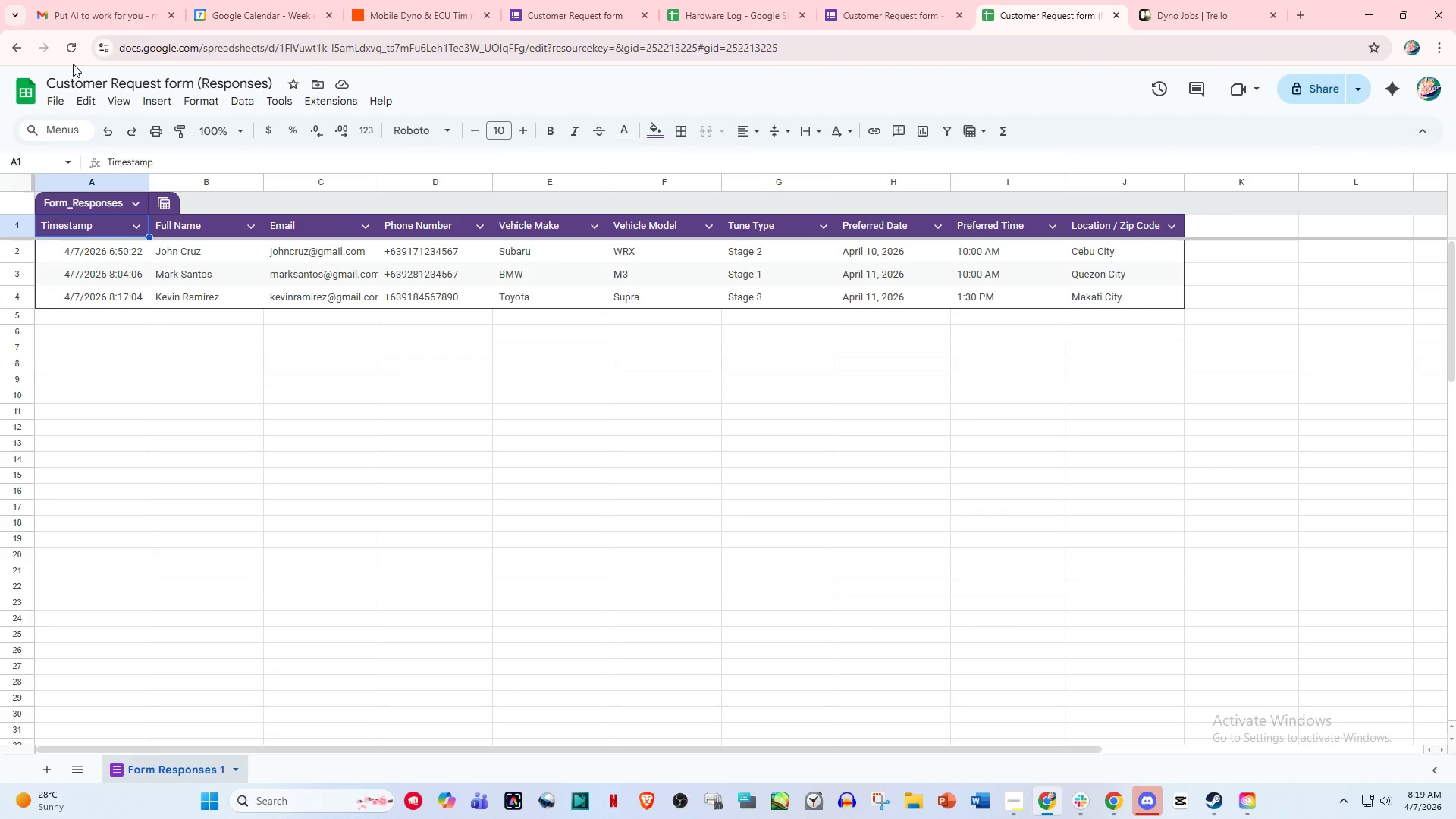 
left_click([74, 50])
 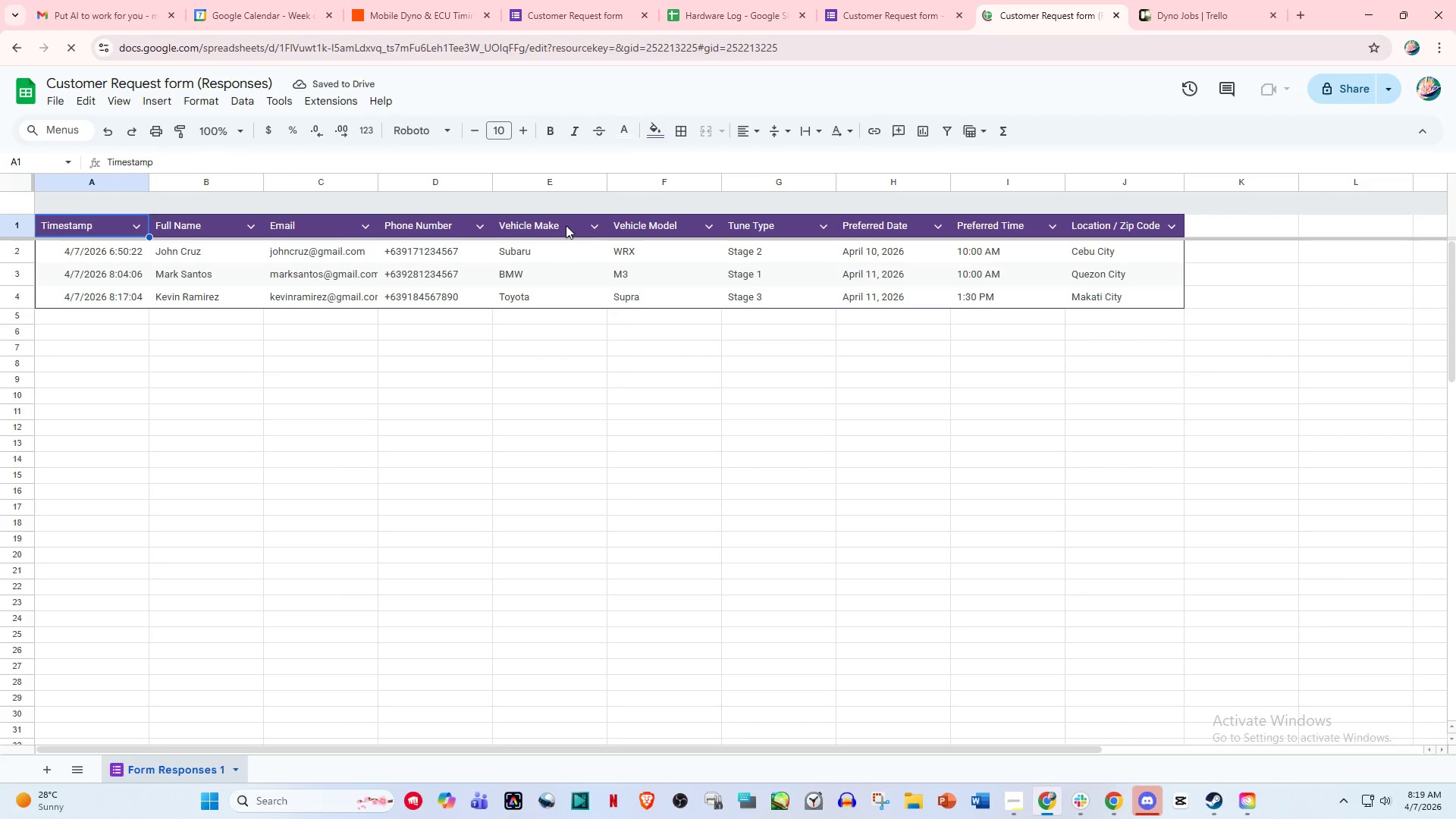 
left_click([846, 0])
 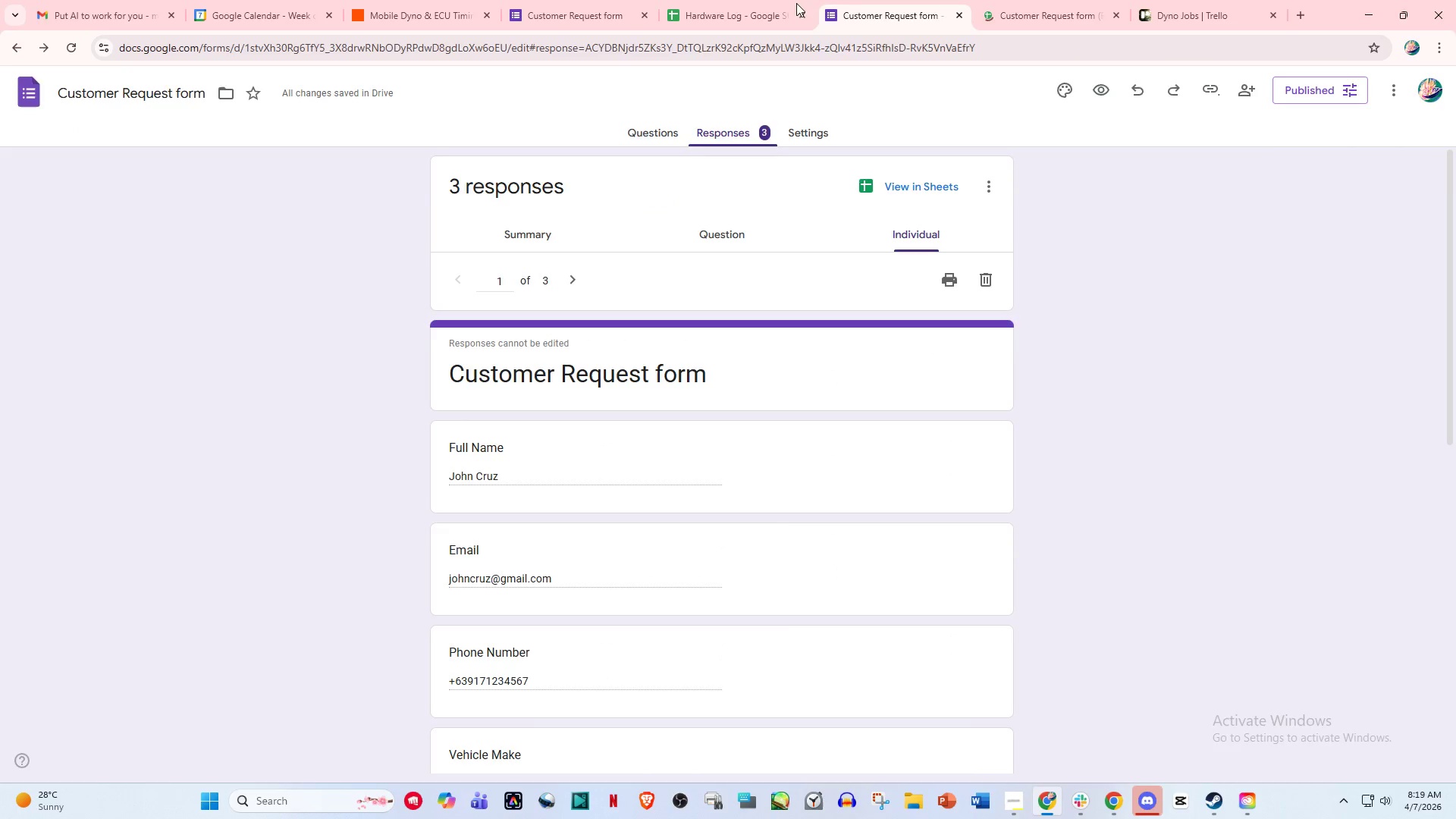 
left_click([724, 0])
 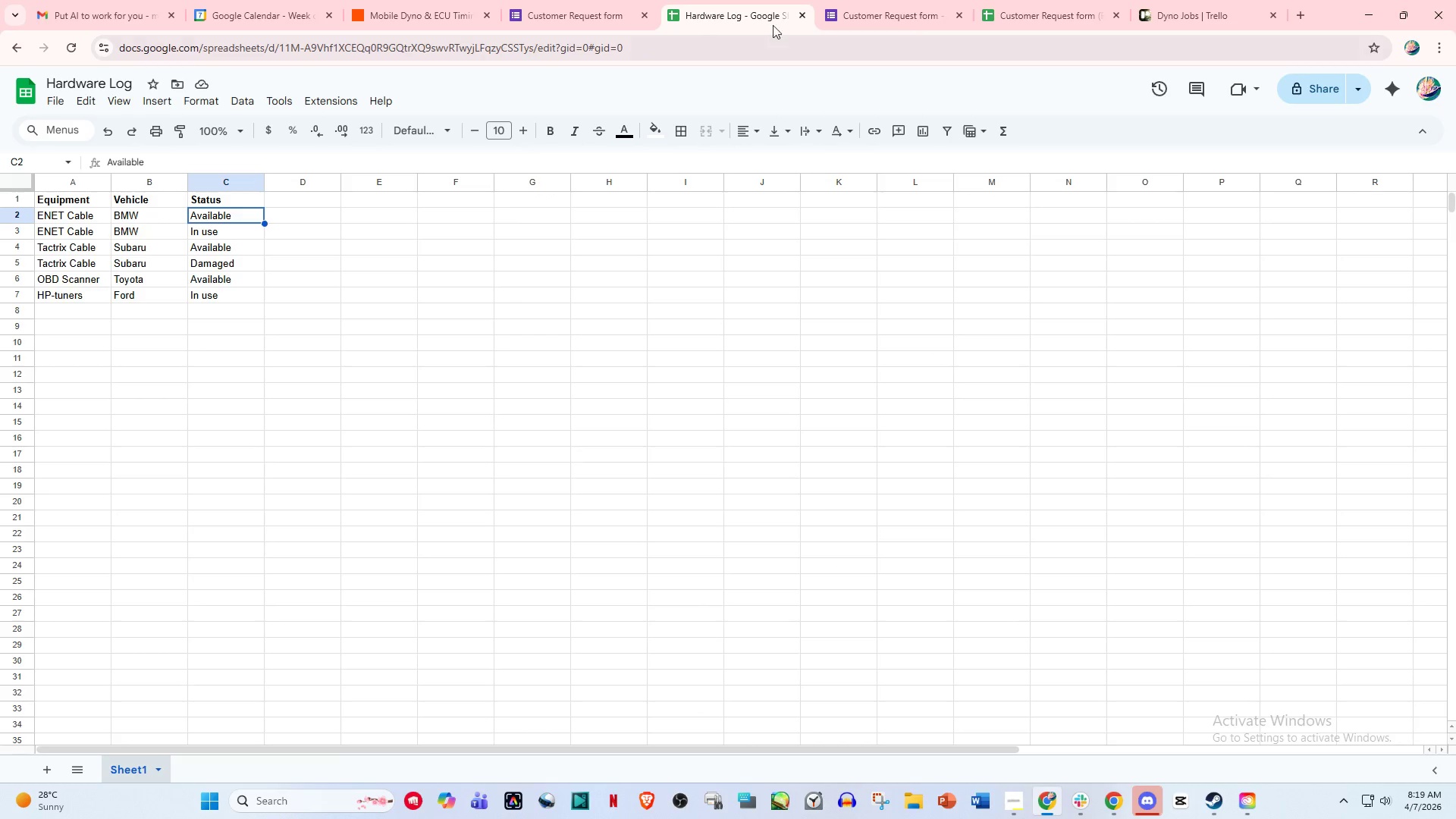 
left_click([898, 0])
 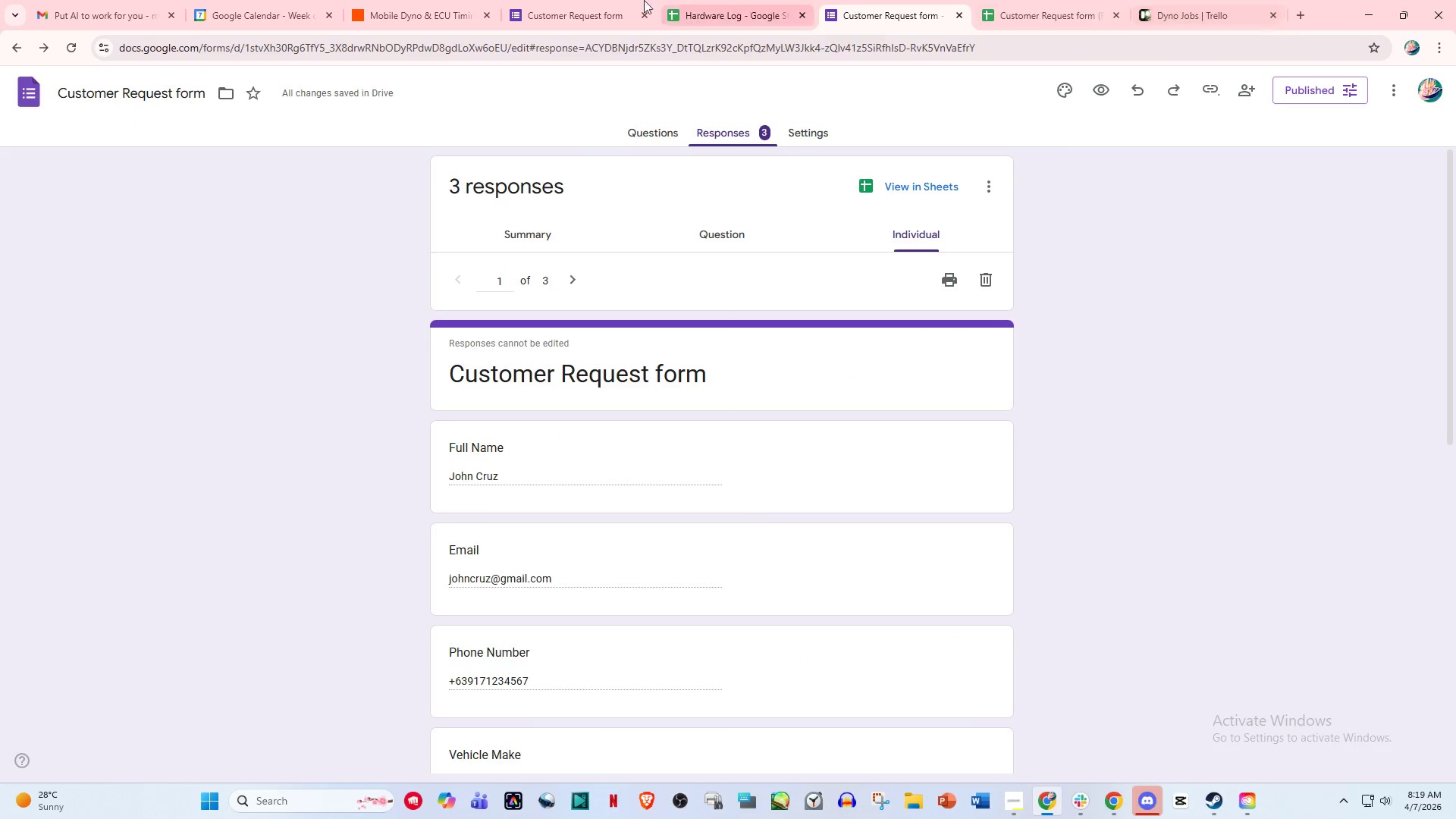 
left_click_drag(start_coordinate=[548, 0], to_coordinate=[708, 2])
 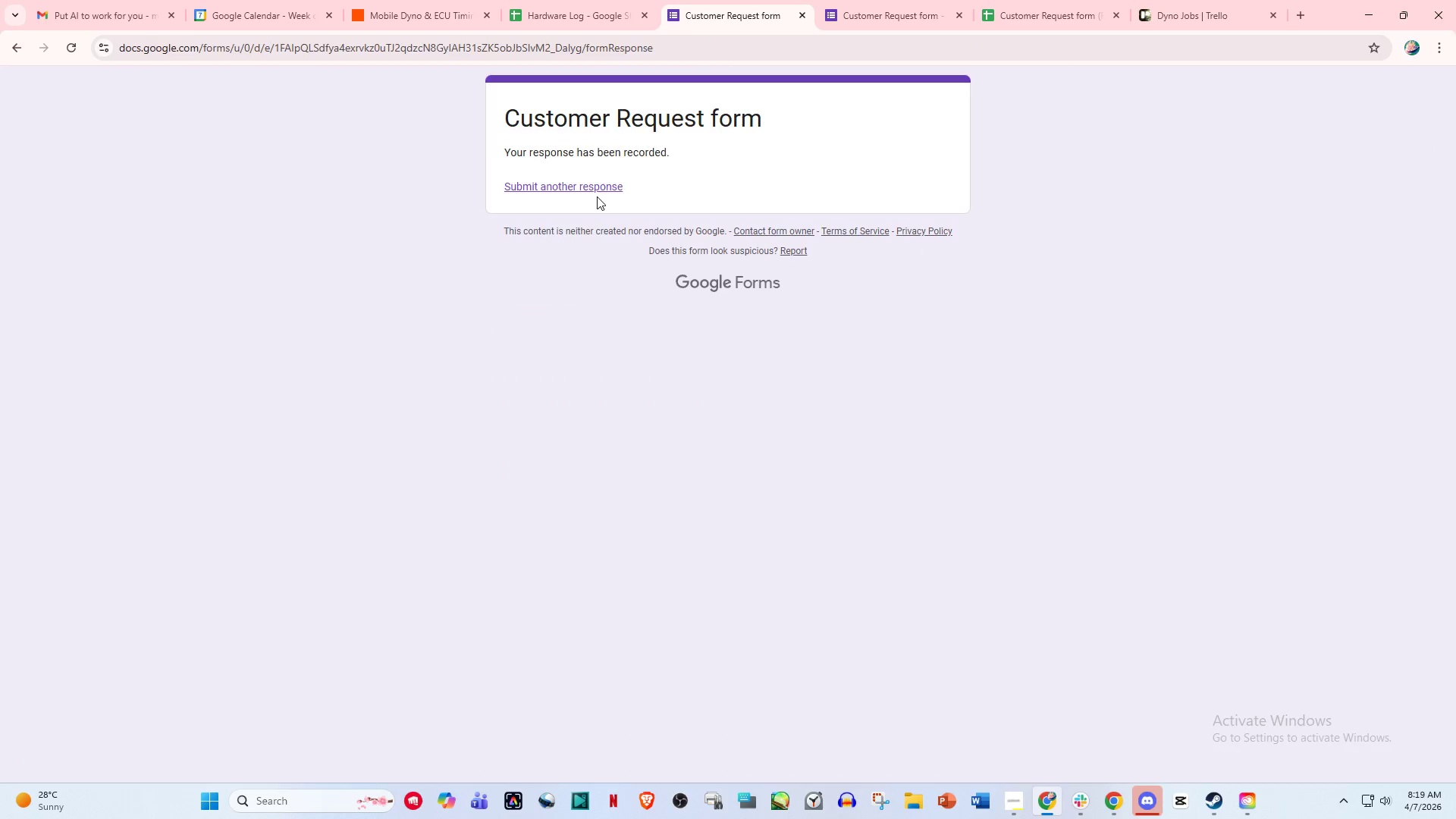 
left_click([595, 187])
 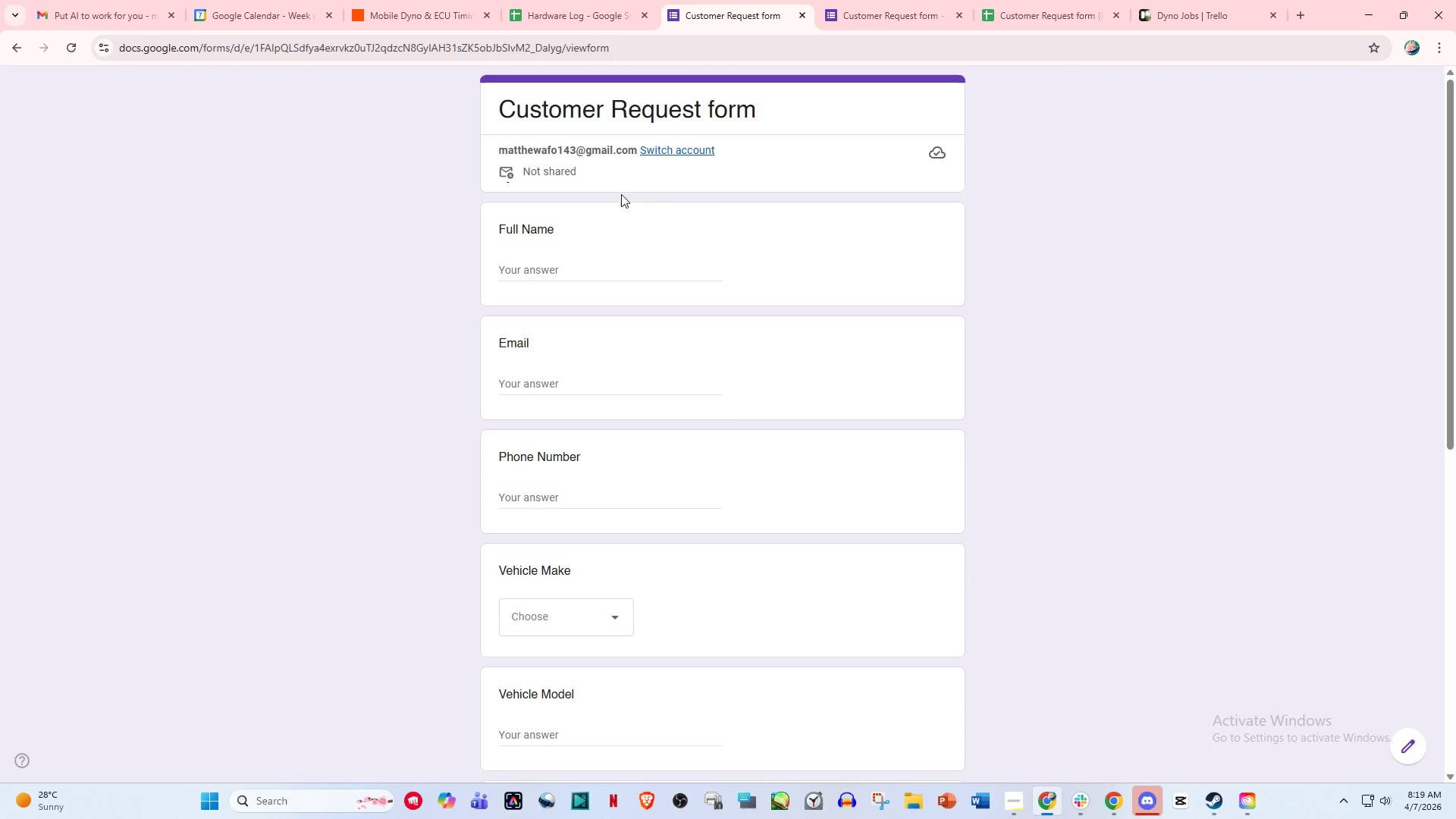 
left_click([551, 269])
 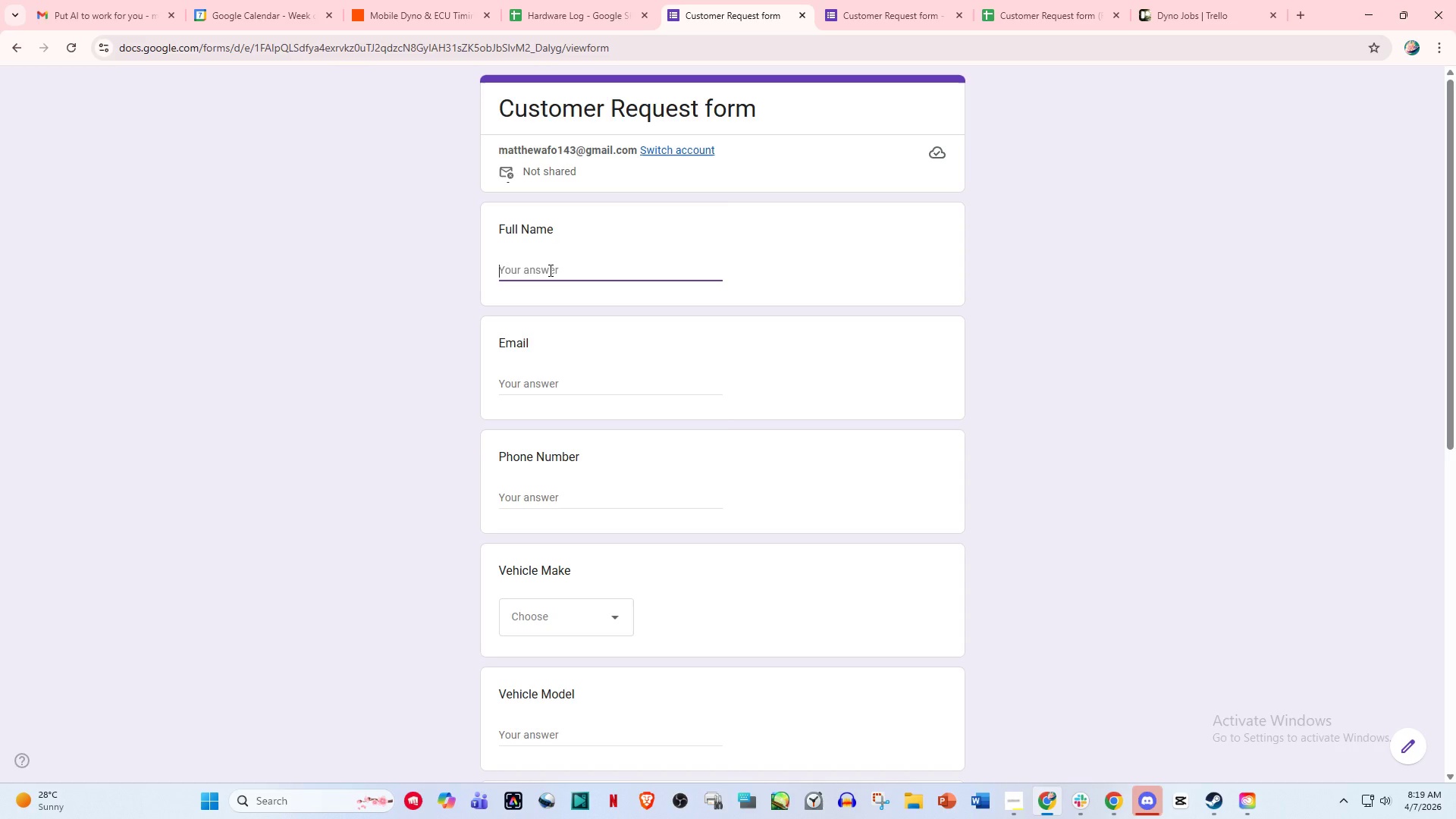 
wait(6.89)
 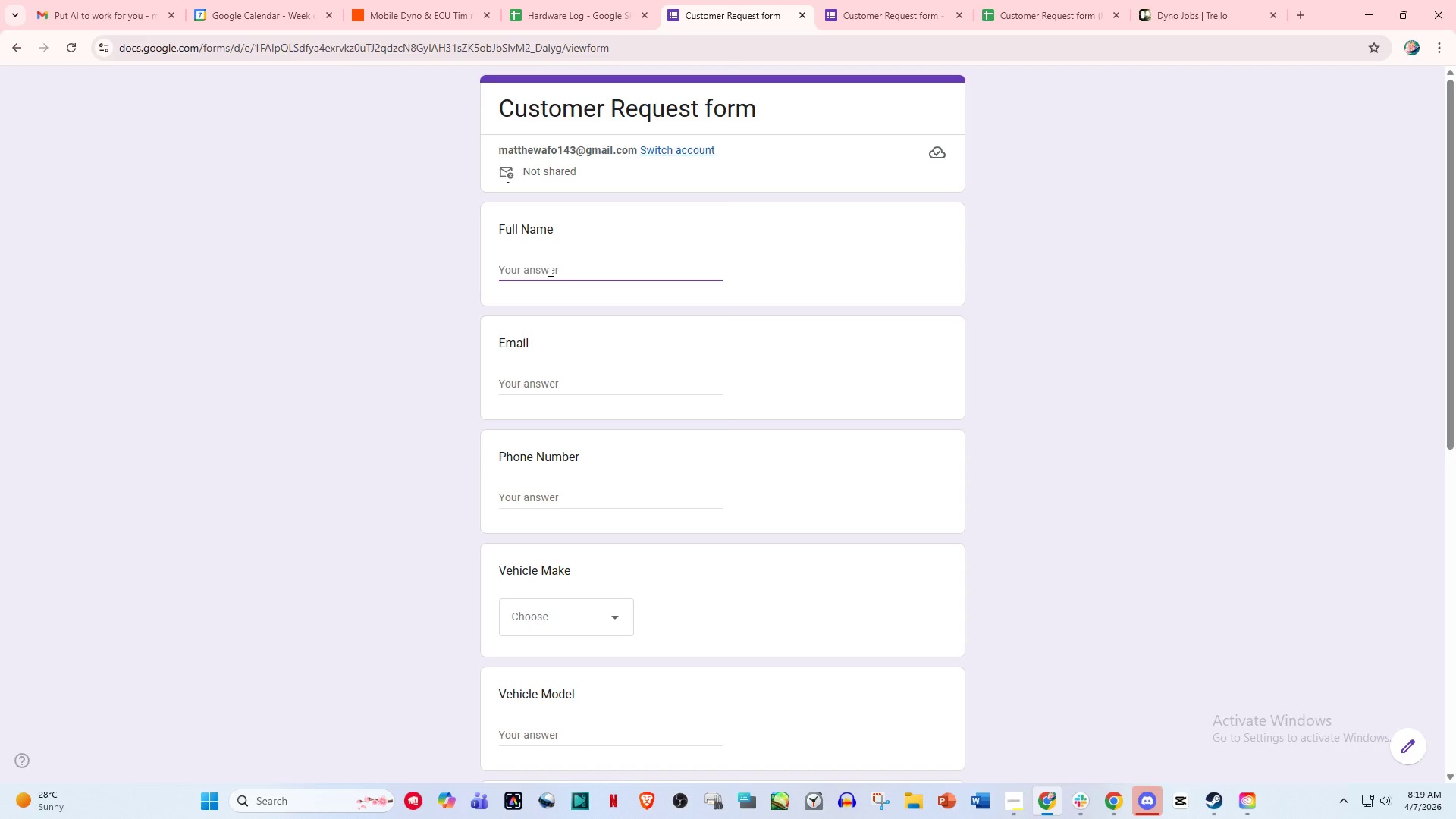 
type(Carlo Mendoza)
 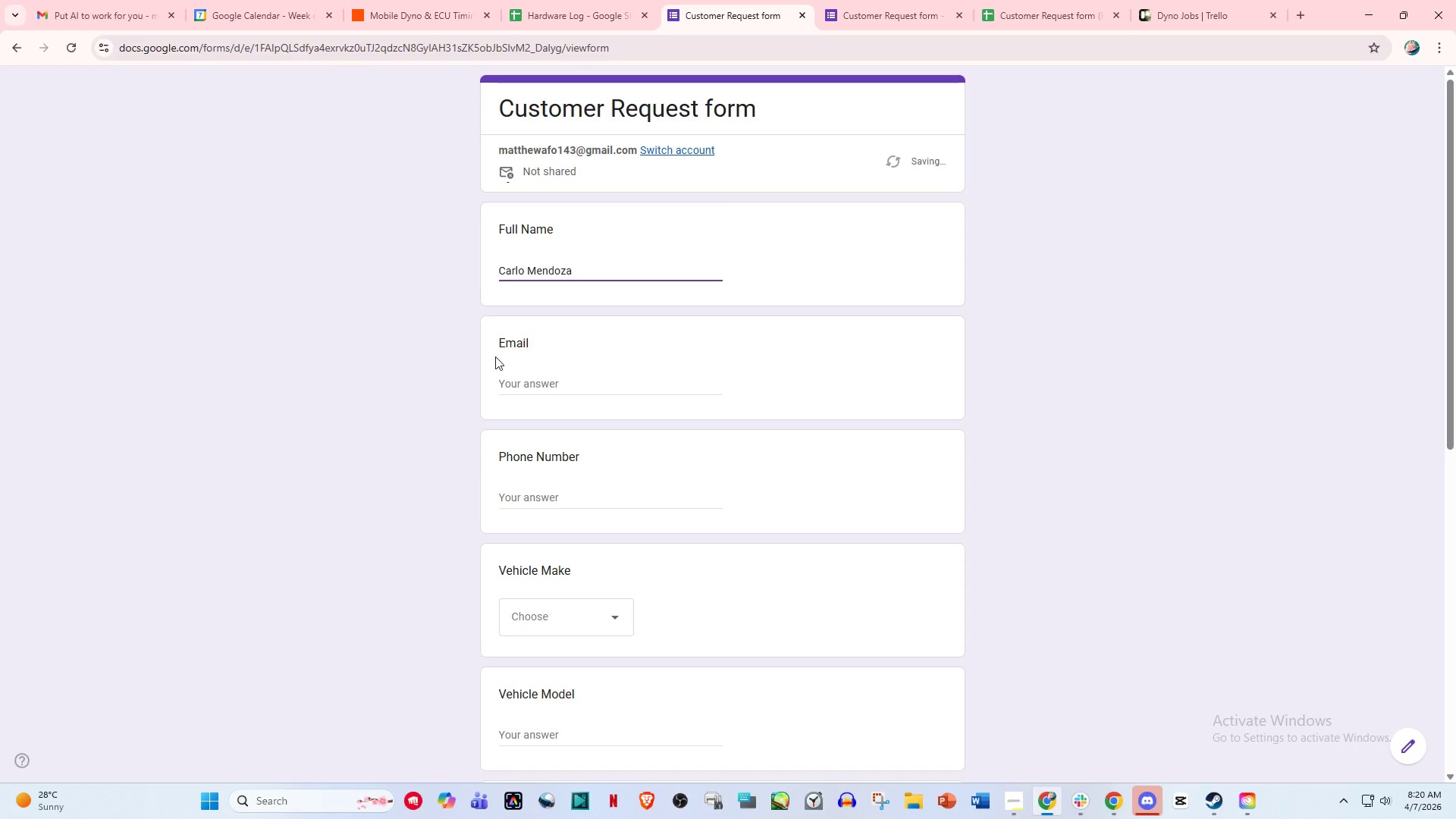 
left_click([549, 390])
 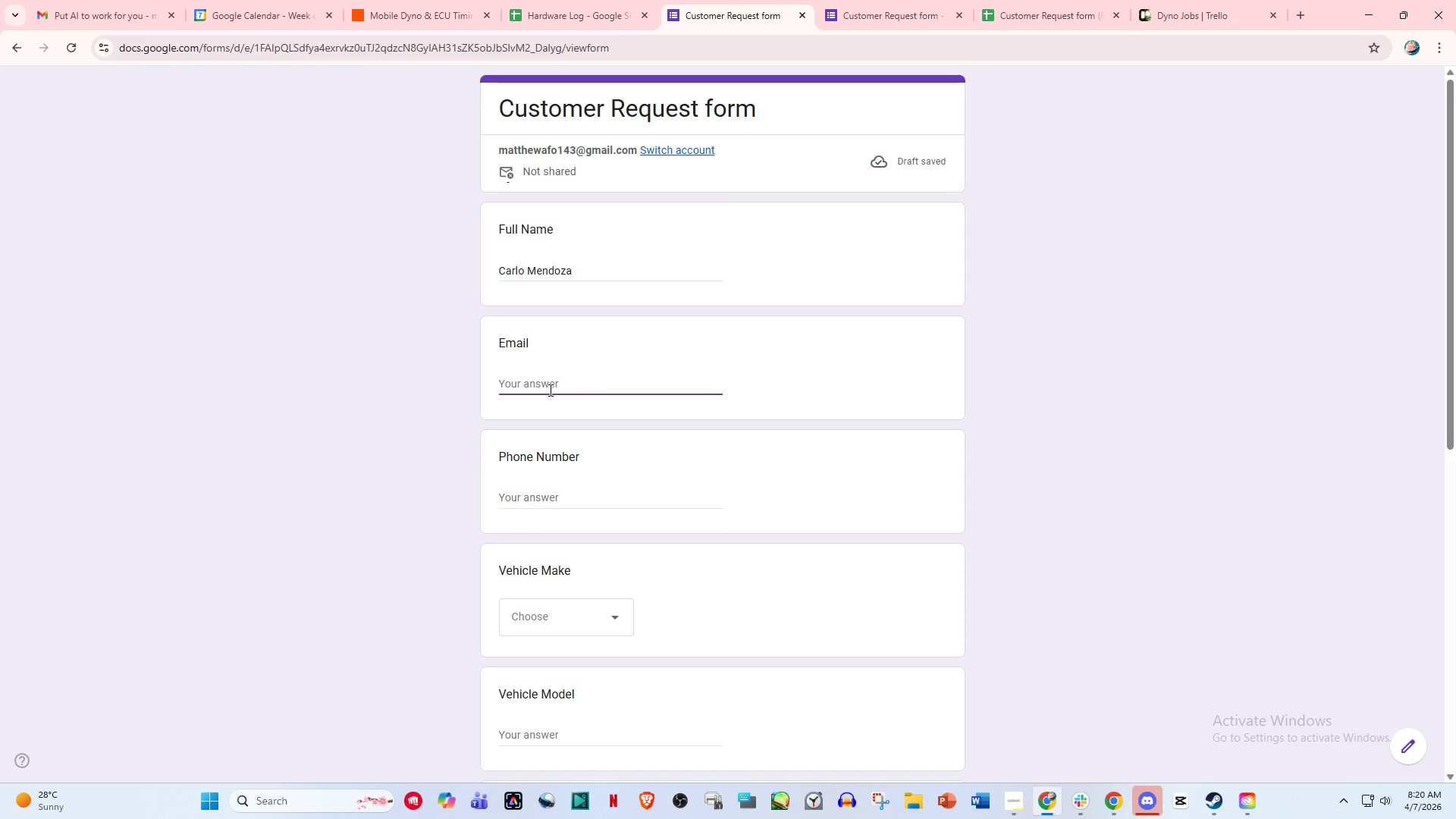 
wait(6.89)
 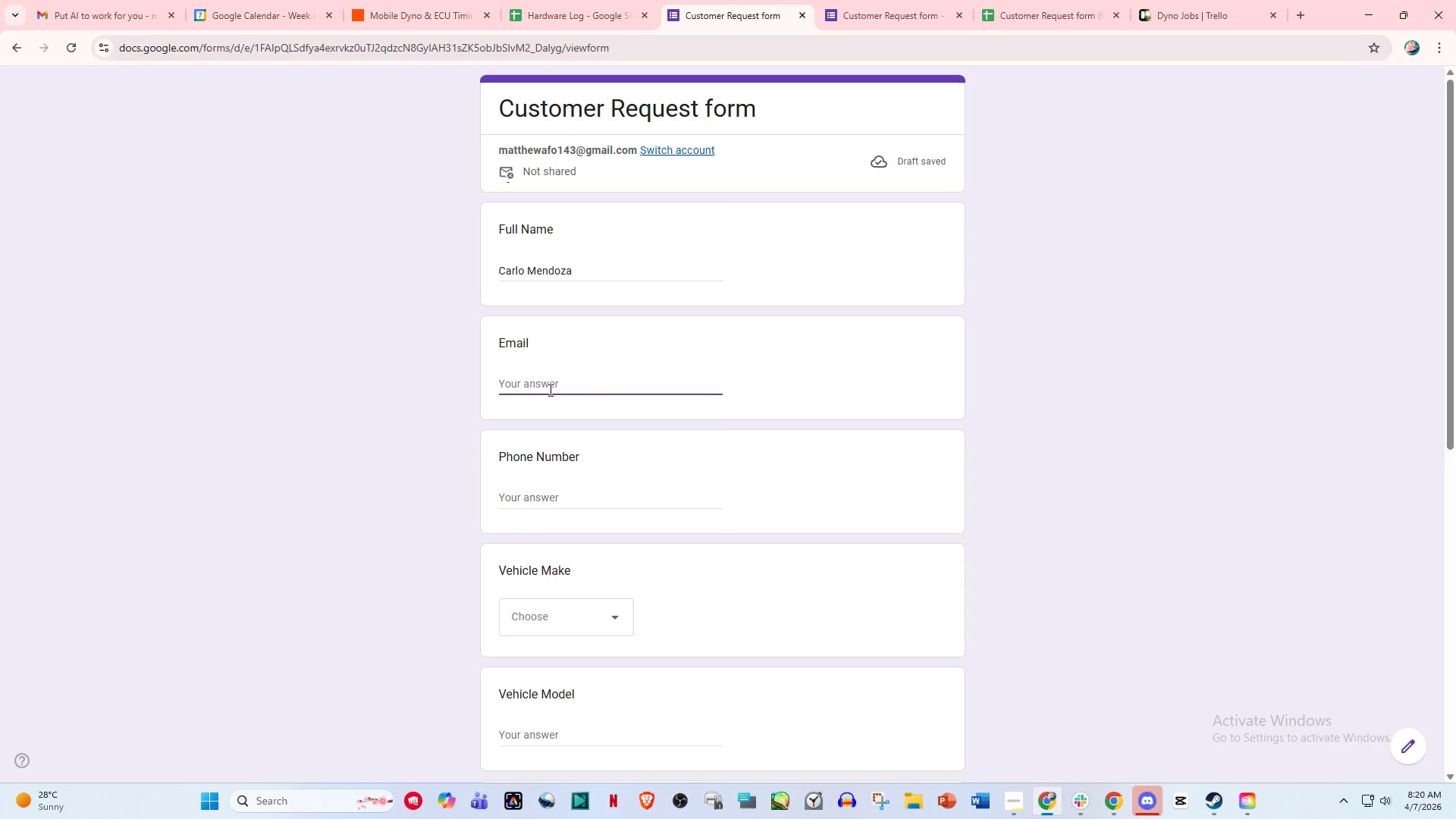 
type(carlomendoza@gmail.com)
 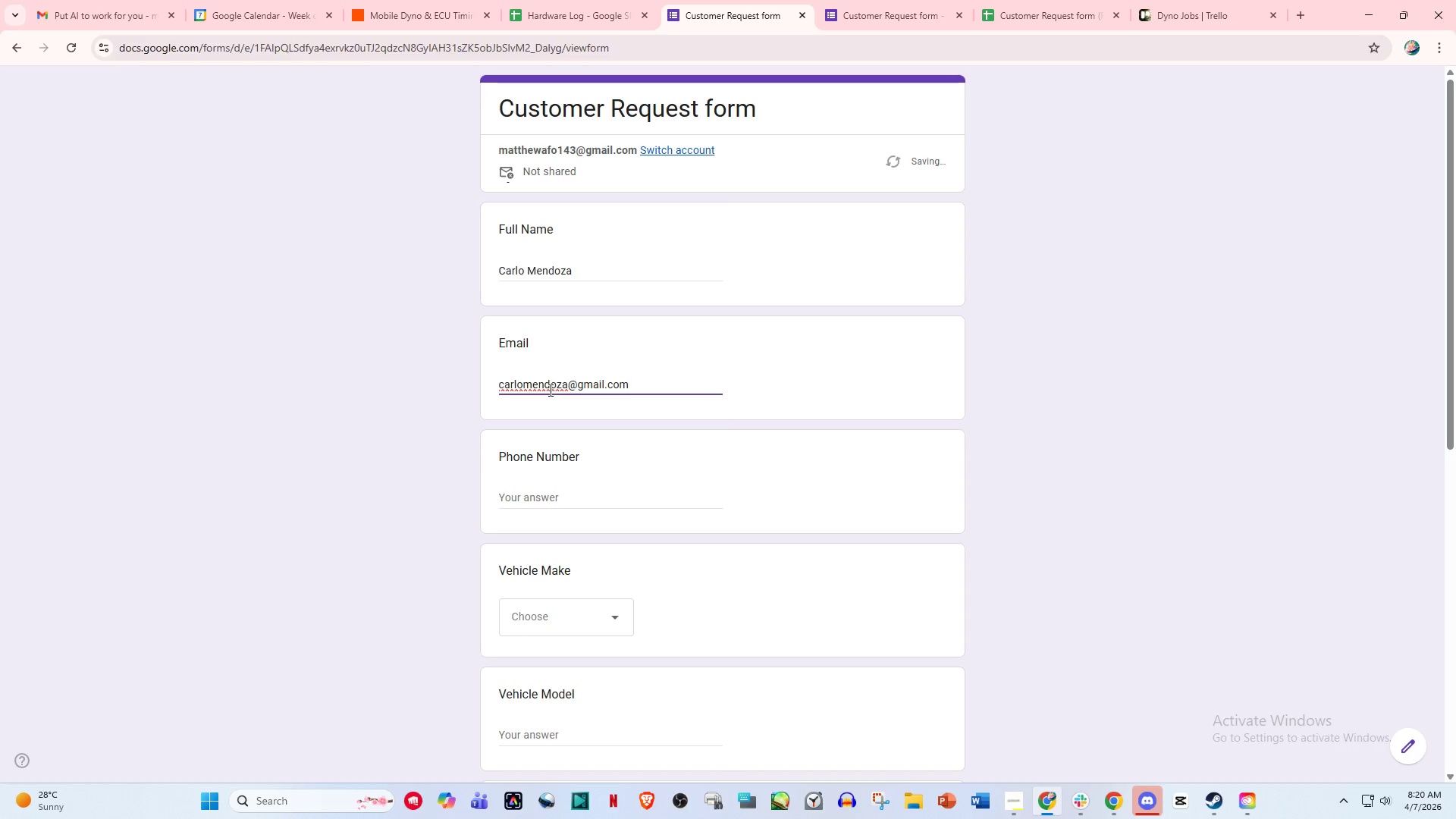 
left_click([548, 509])
 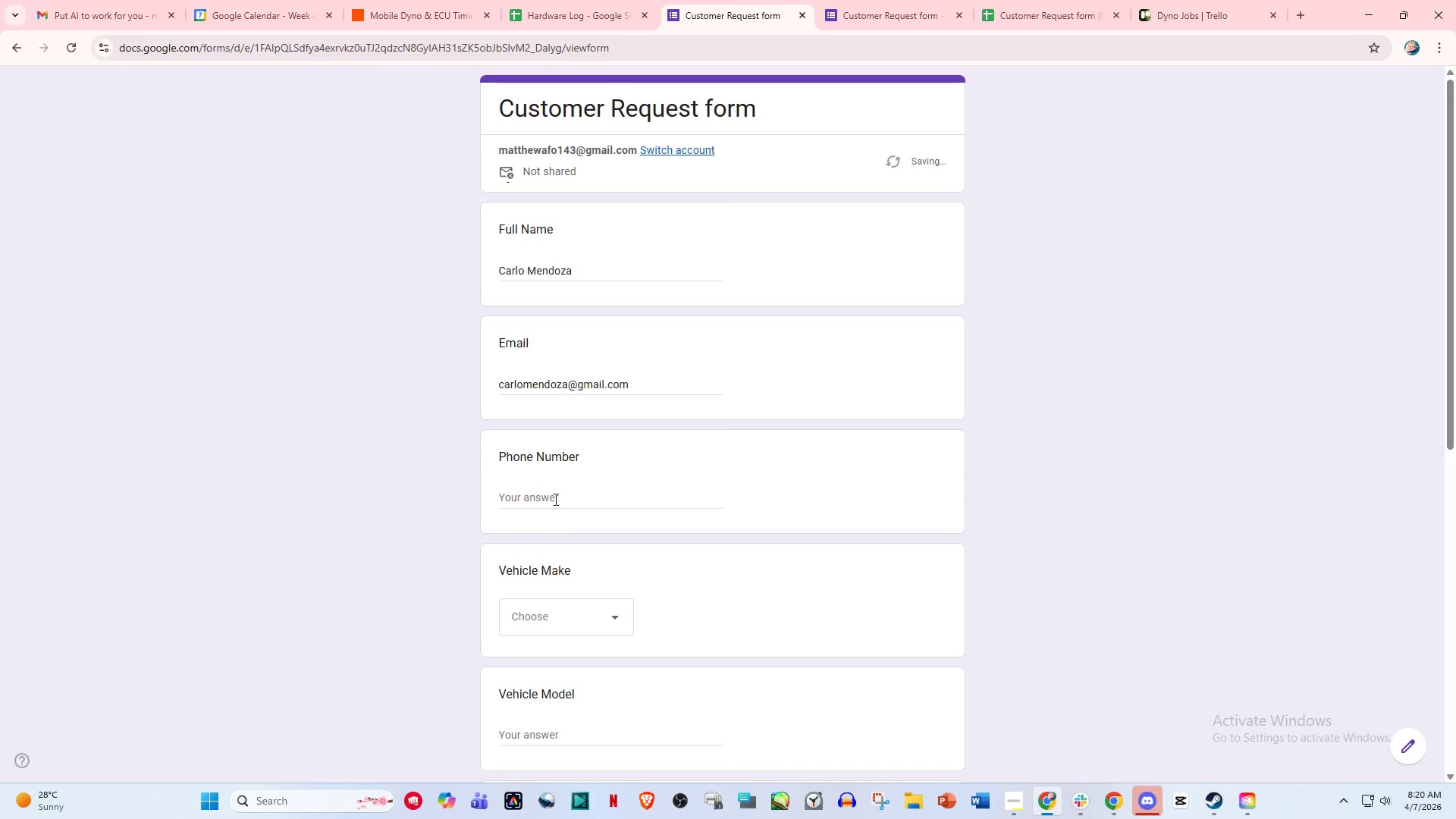 
left_click([556, 491])
 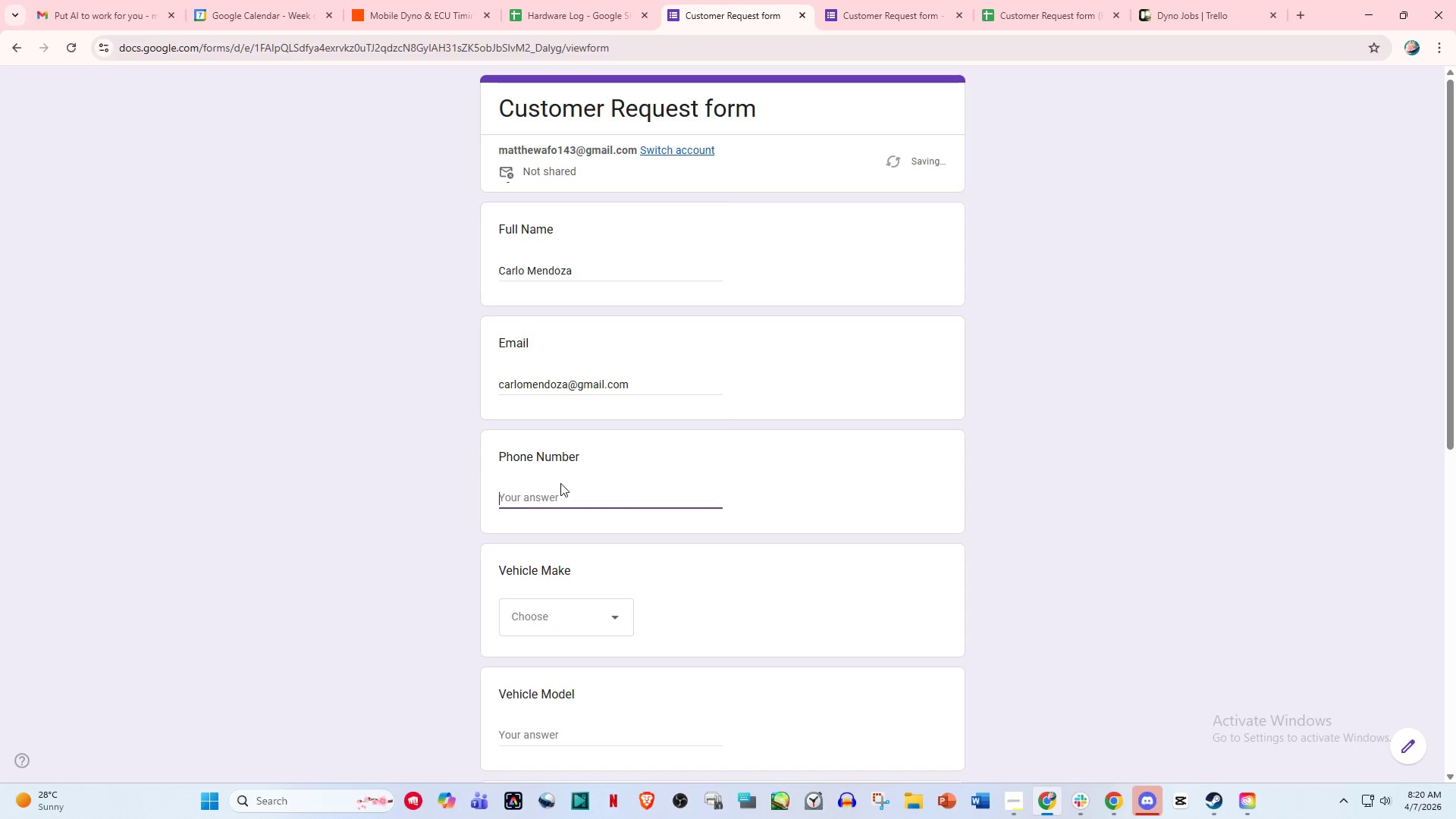 
key(Shift+Equal)
 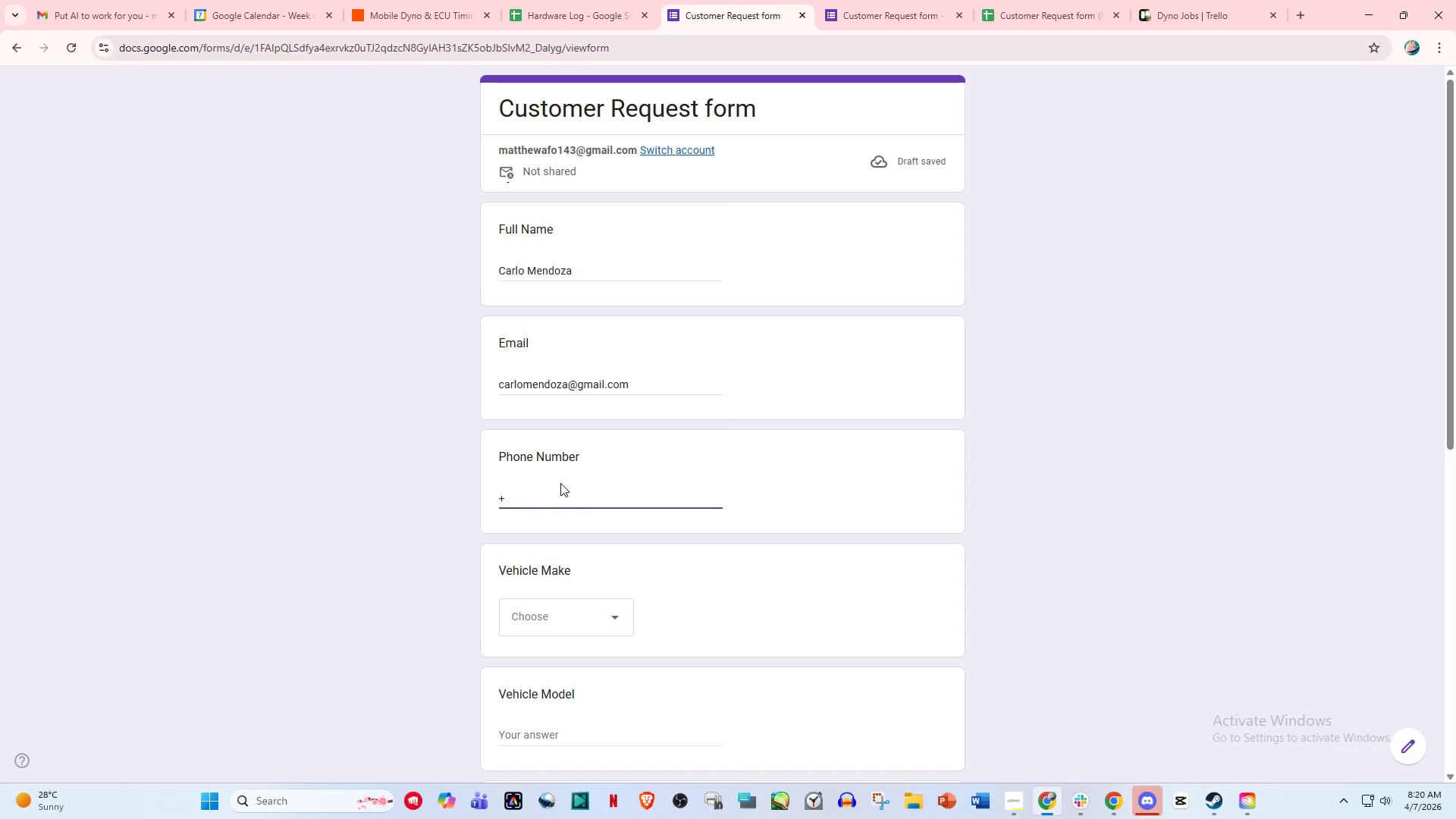 
type(639192345678)
 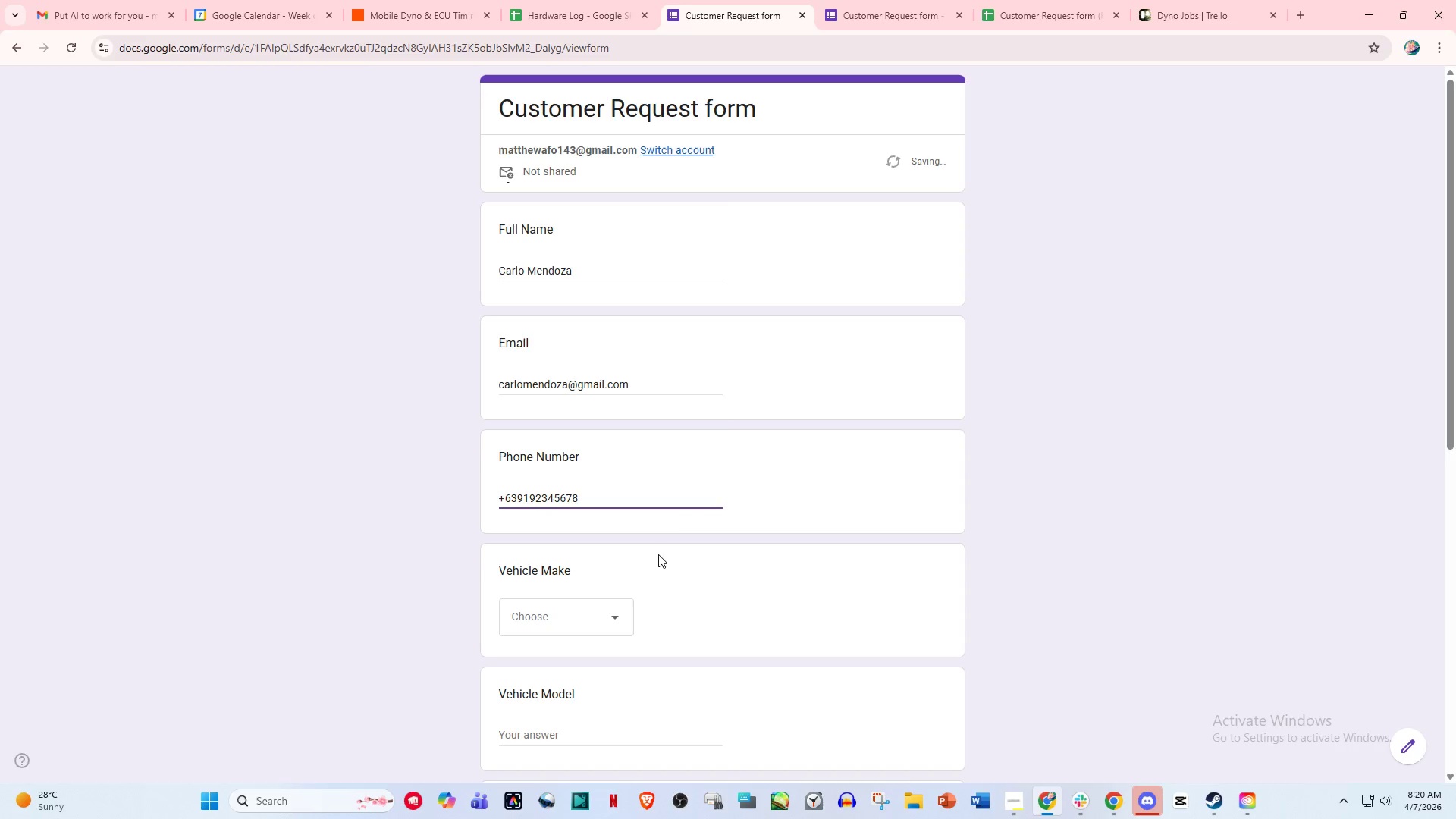 
scroll: coordinate [648, 551], scroll_direction: down, amount: 2.0
 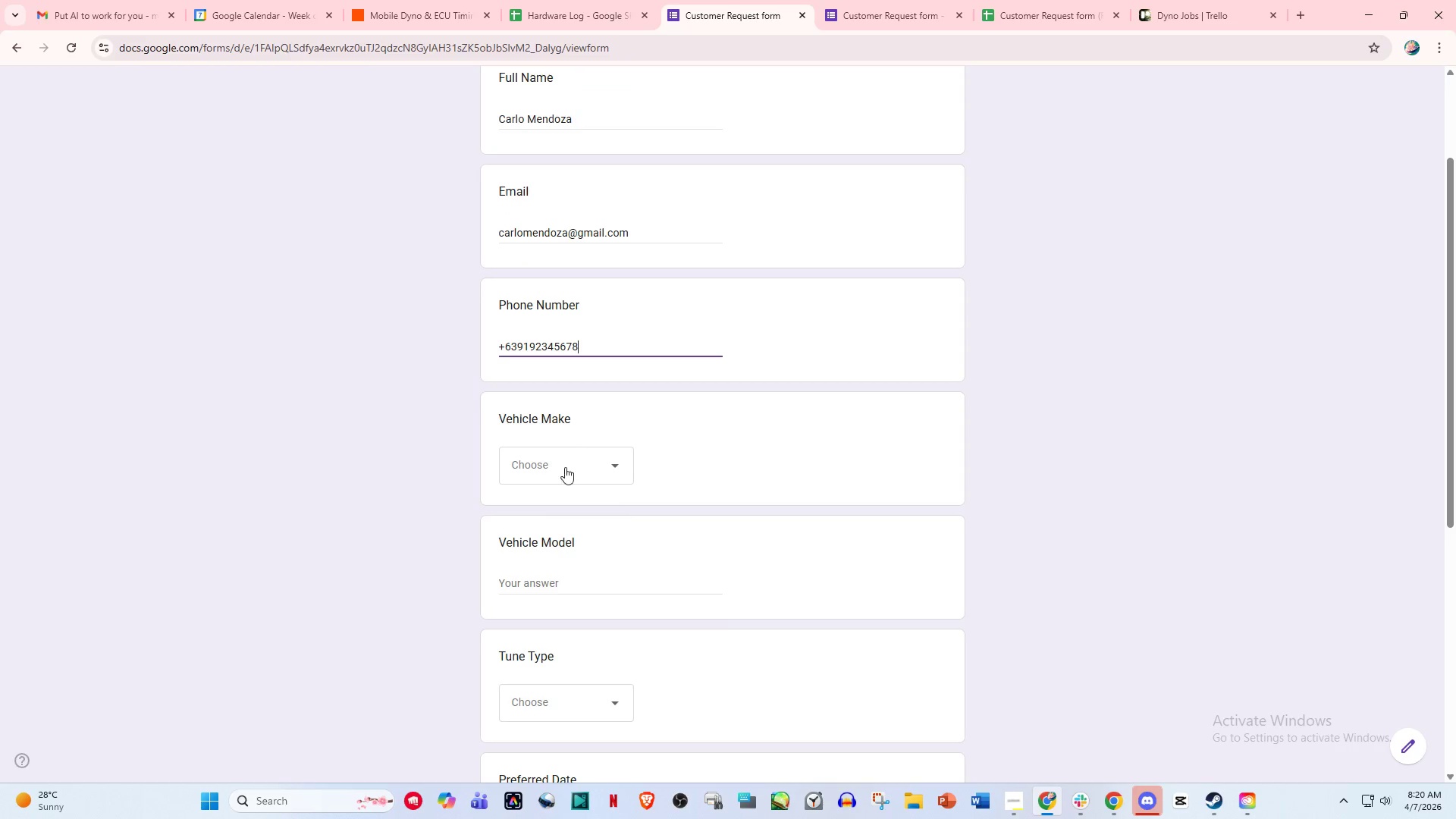 
left_click([554, 460])
 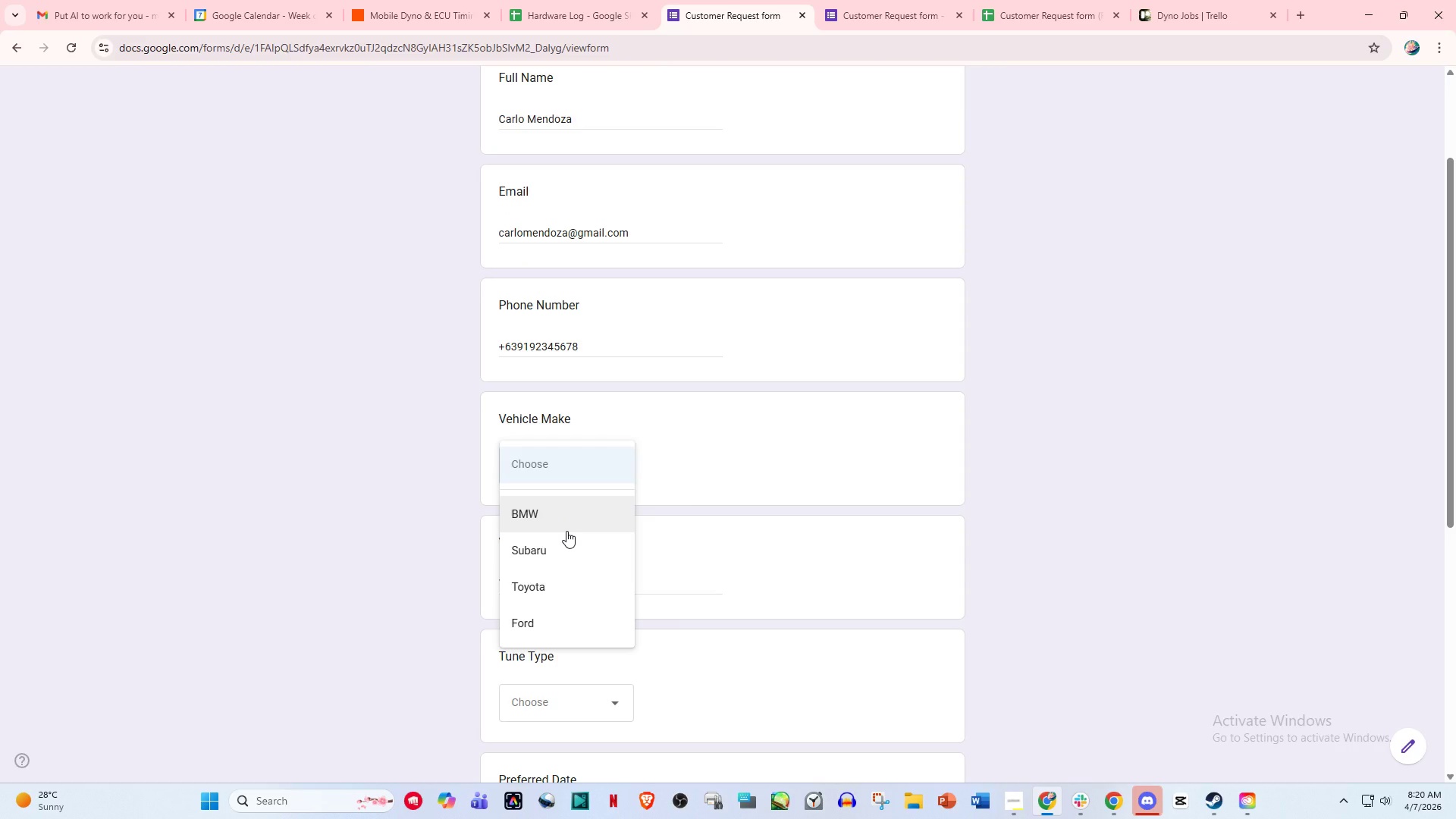 
left_click([550, 554])
 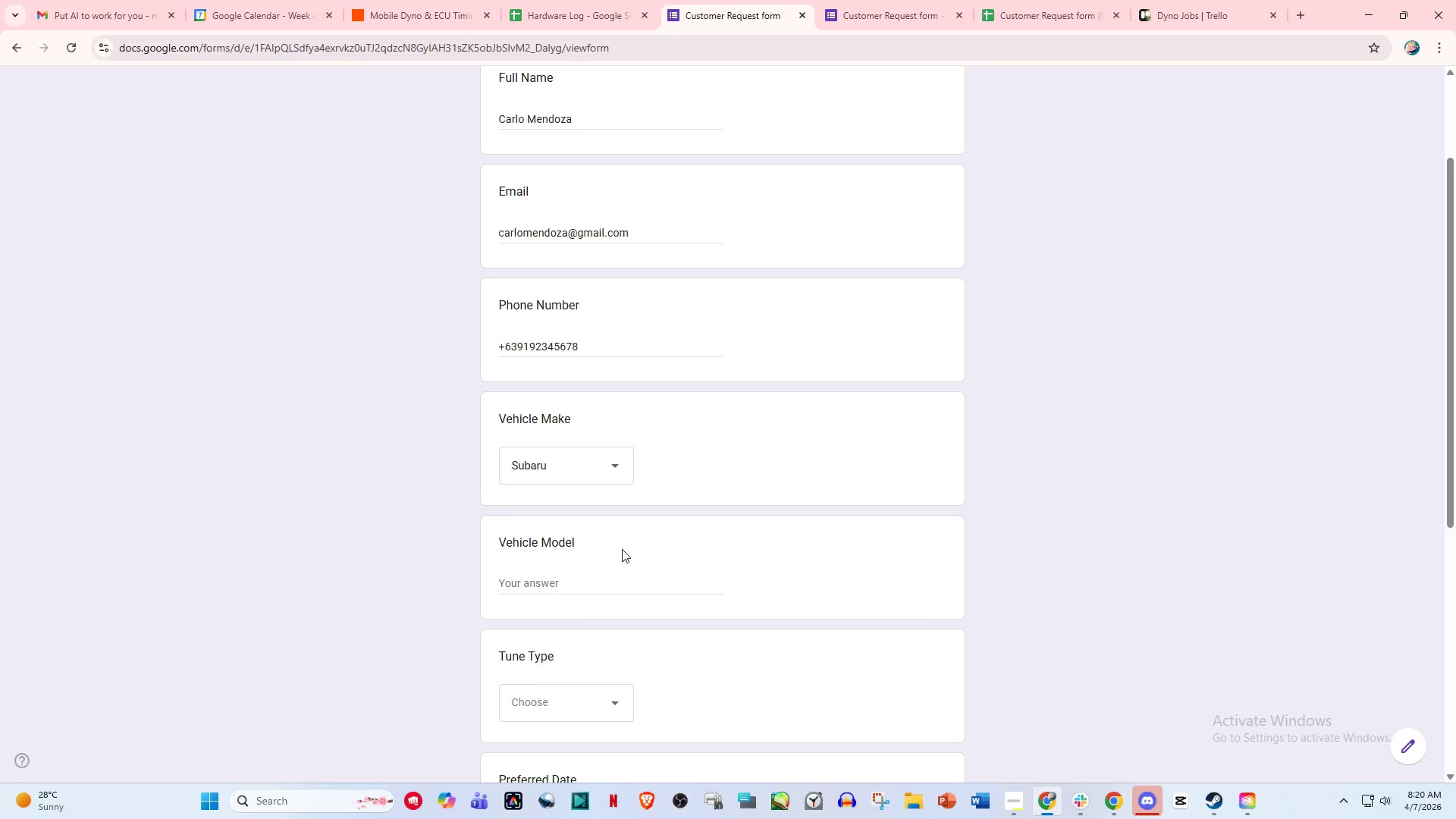 
left_click([612, 517])
 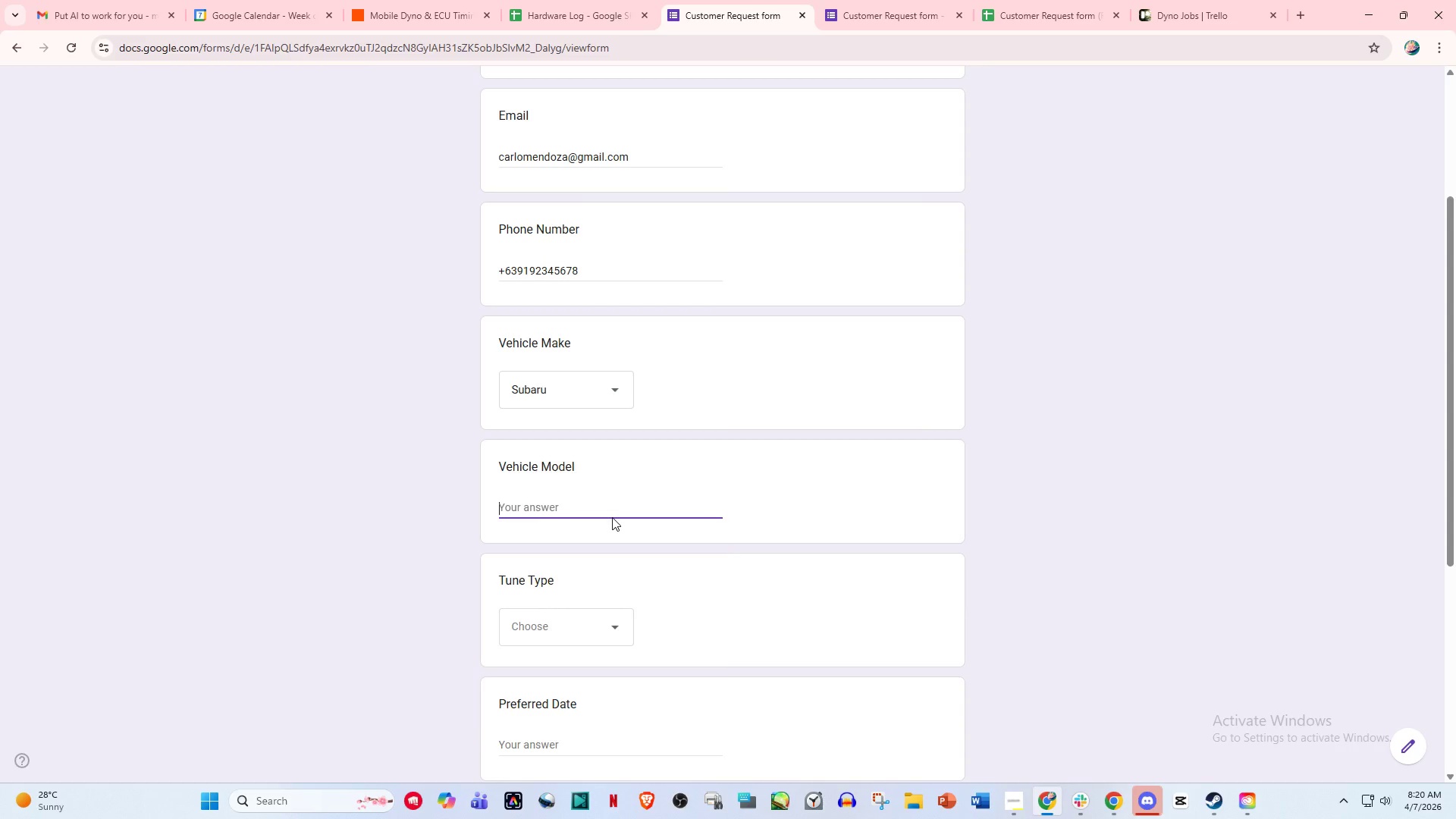 
scroll: coordinate [622, 549], scroll_direction: down, amount: 1.0
 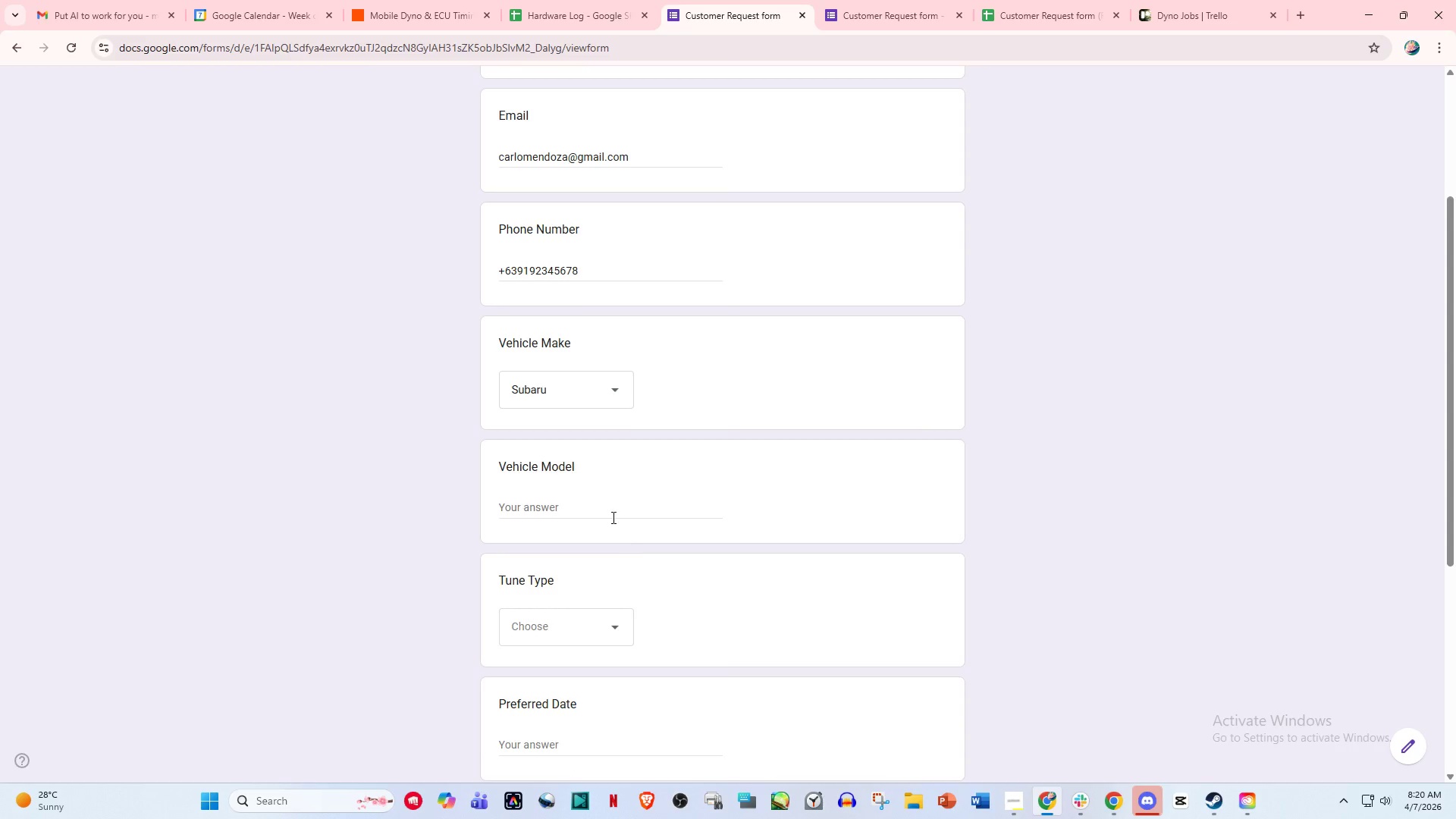 
type(Forester XT)
 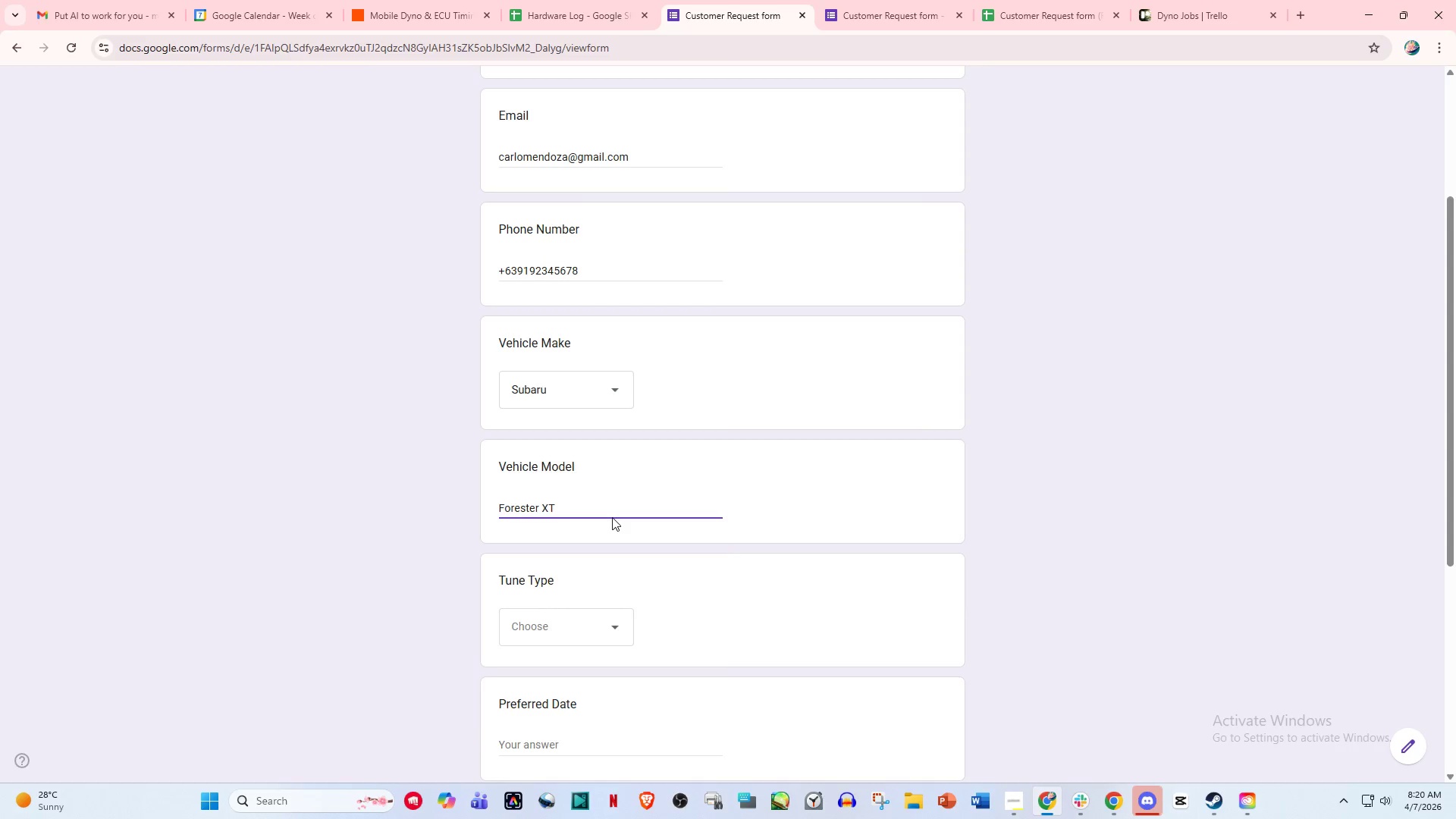 
scroll: coordinate [596, 531], scroll_direction: down, amount: 2.0
 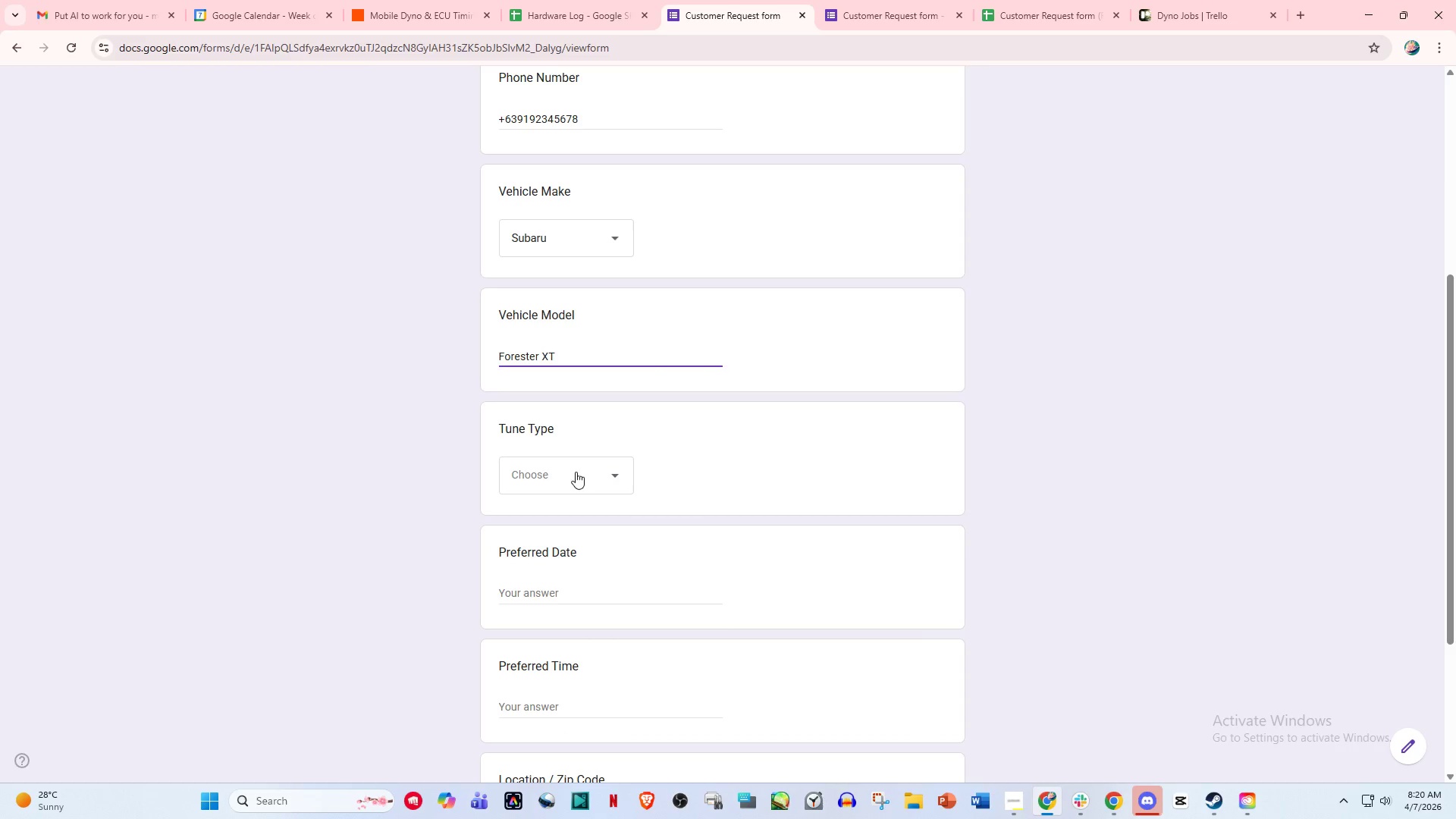 
left_click([570, 458])
 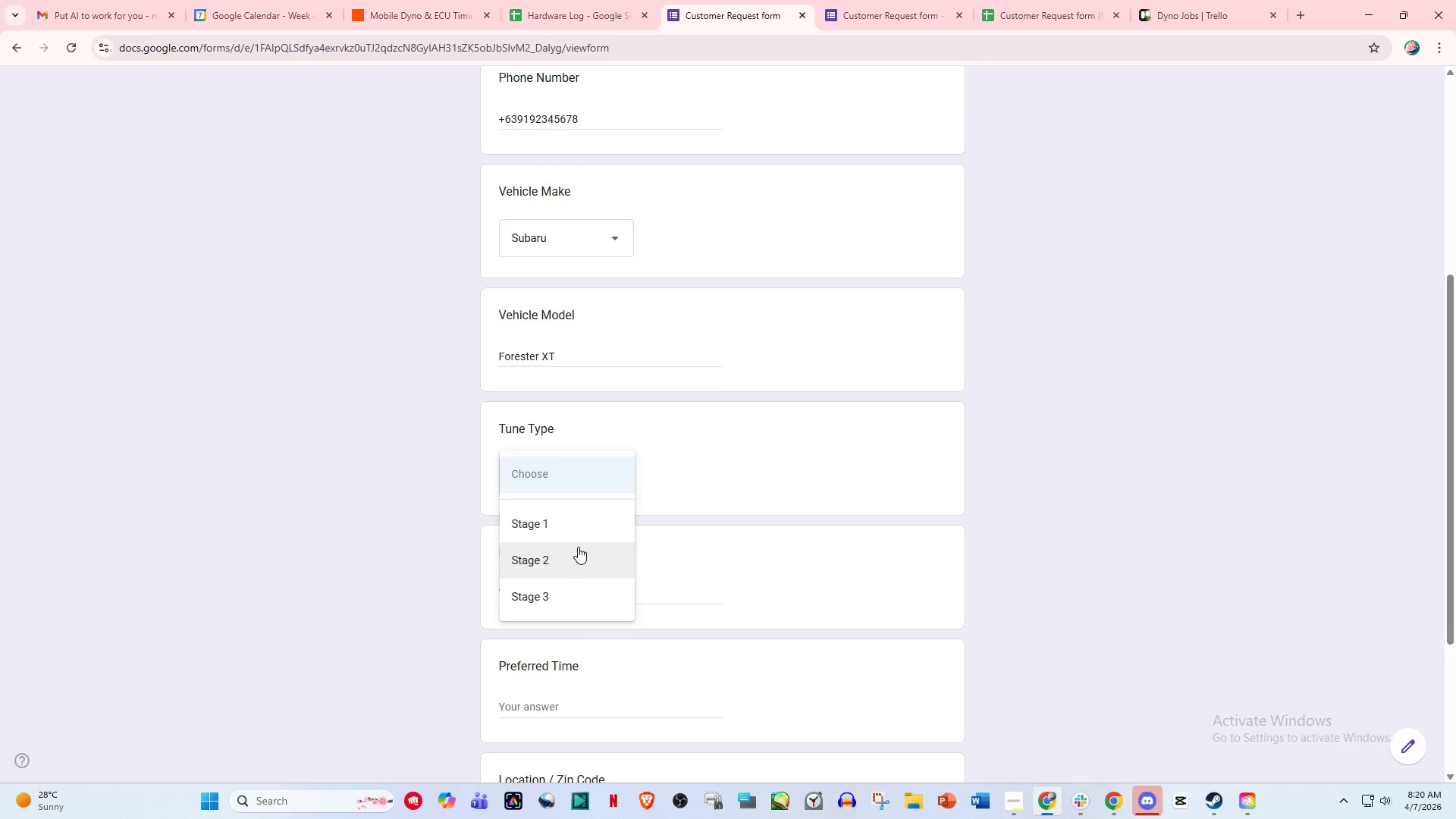 
left_click([574, 531])
 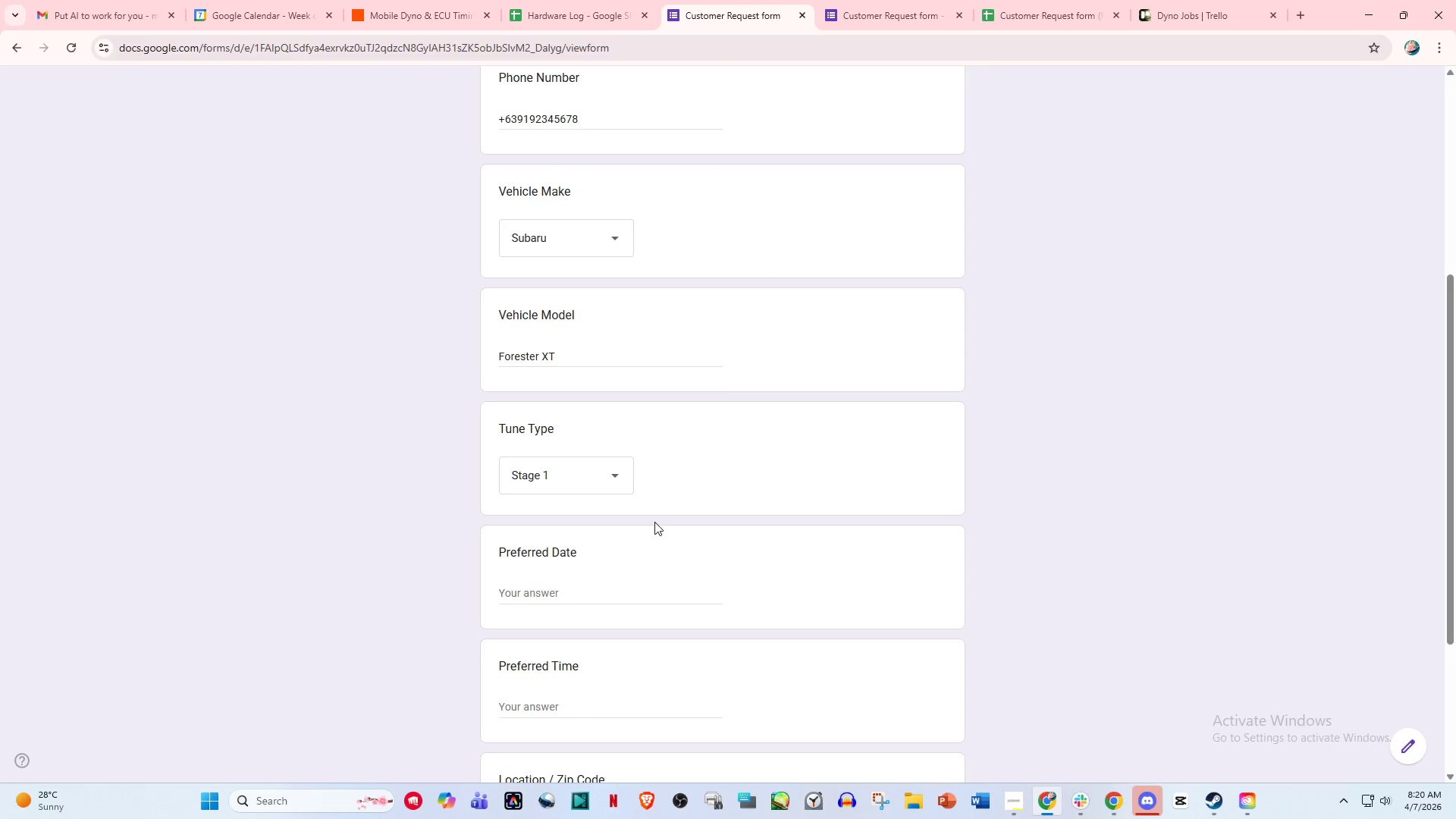 
scroll: coordinate [654, 522], scroll_direction: down, amount: 2.0
 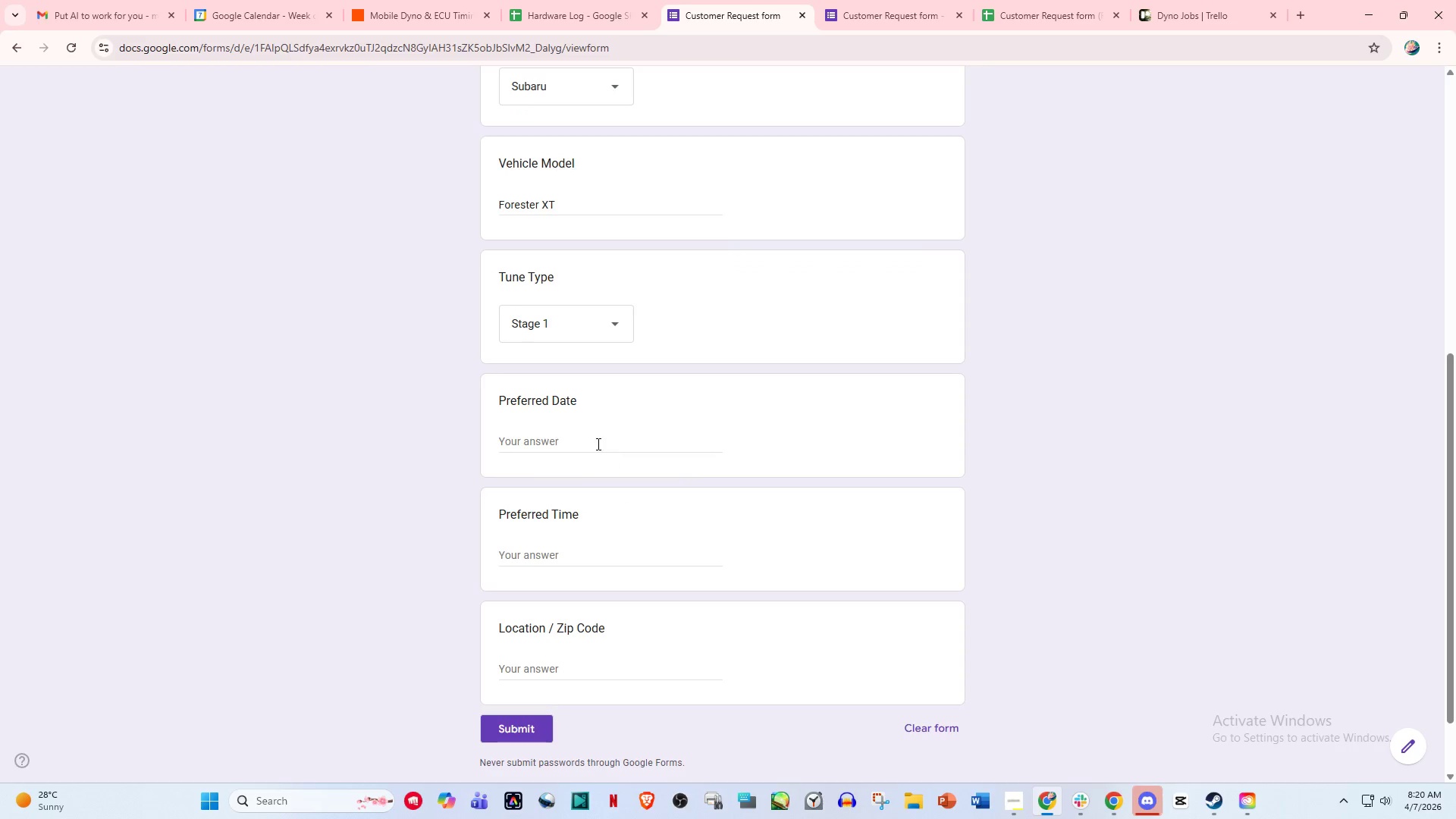 
left_click([592, 437])
 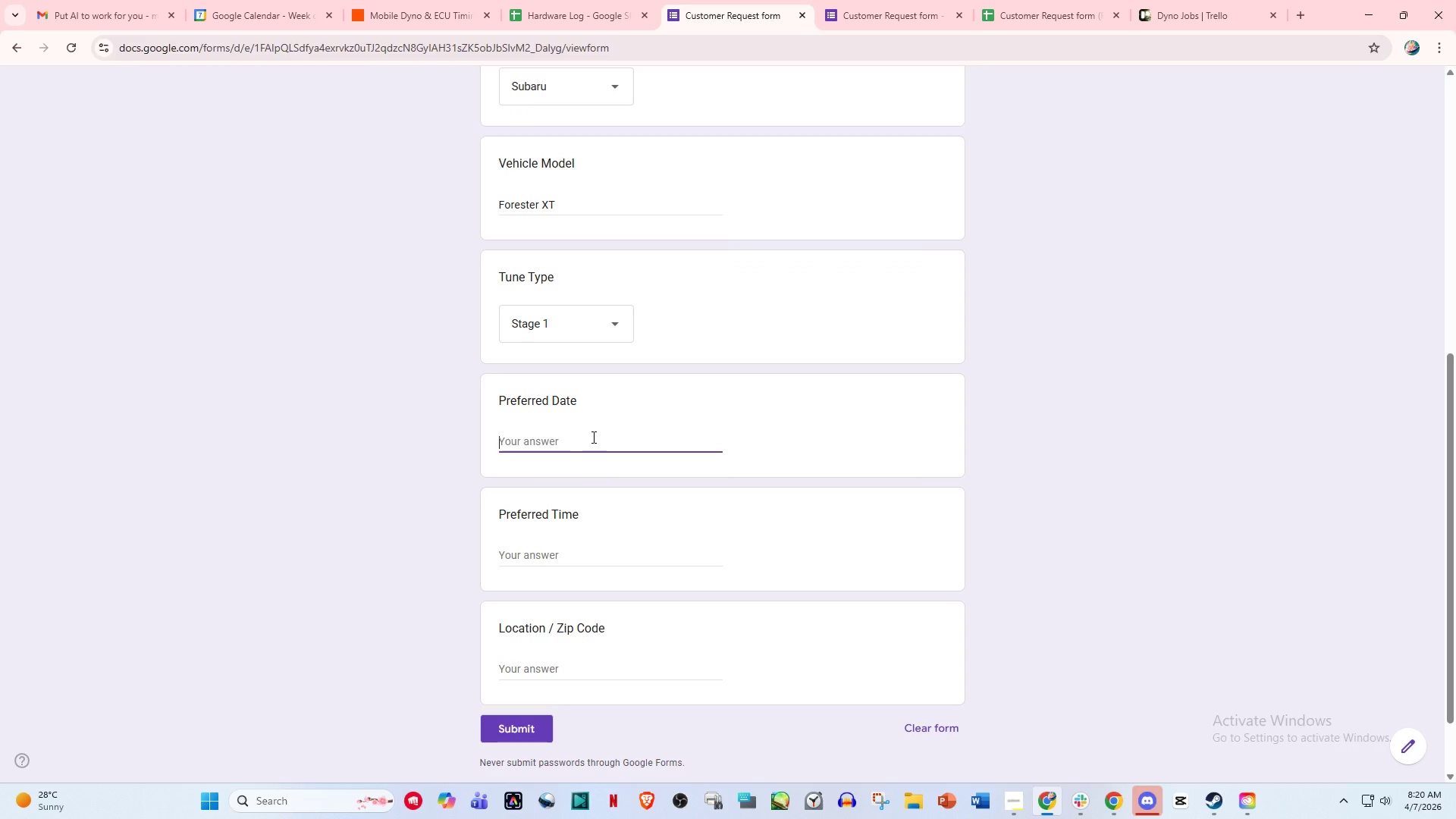 
type(April 12, 2026)
 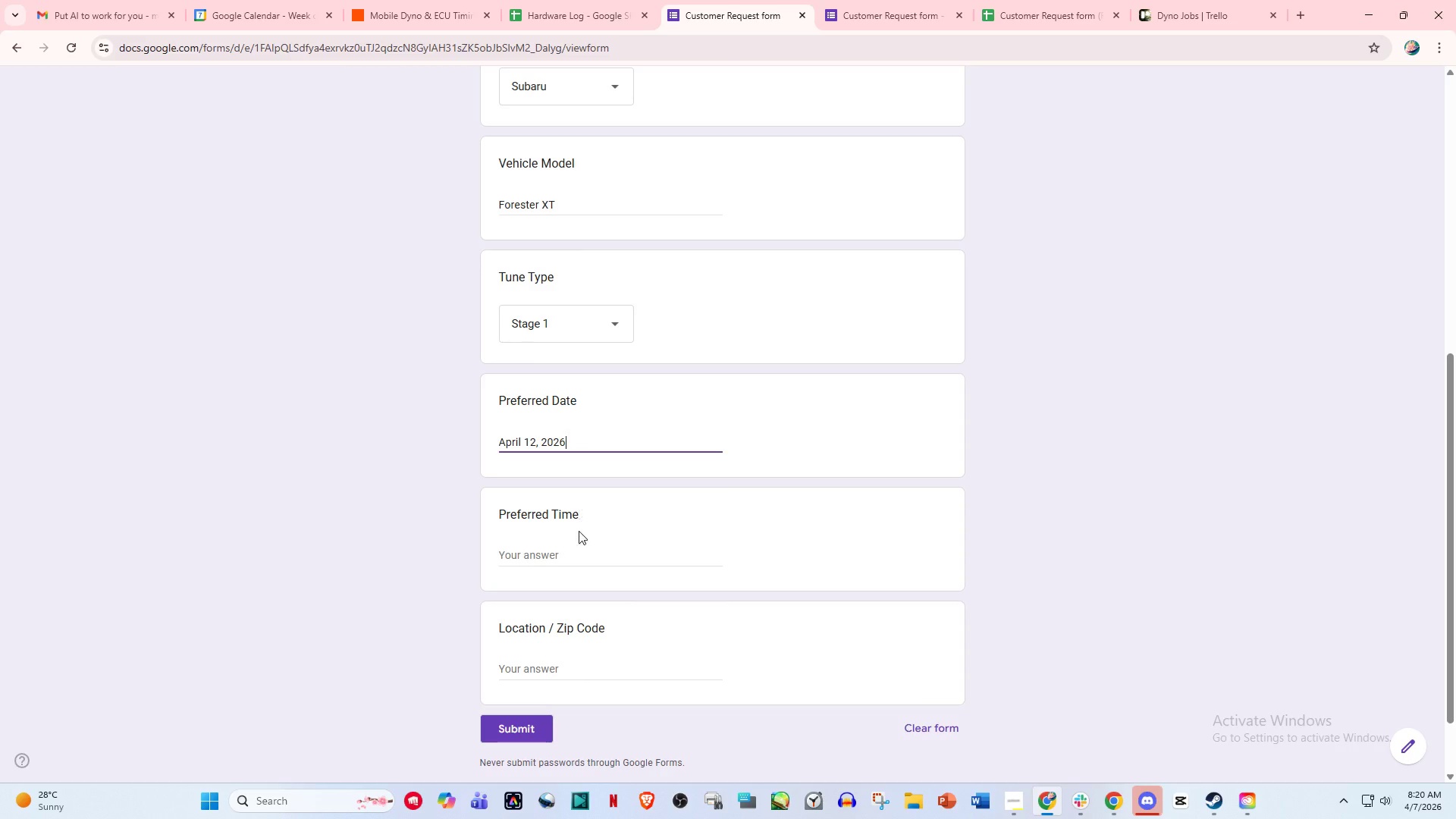 
left_click([572, 559])
 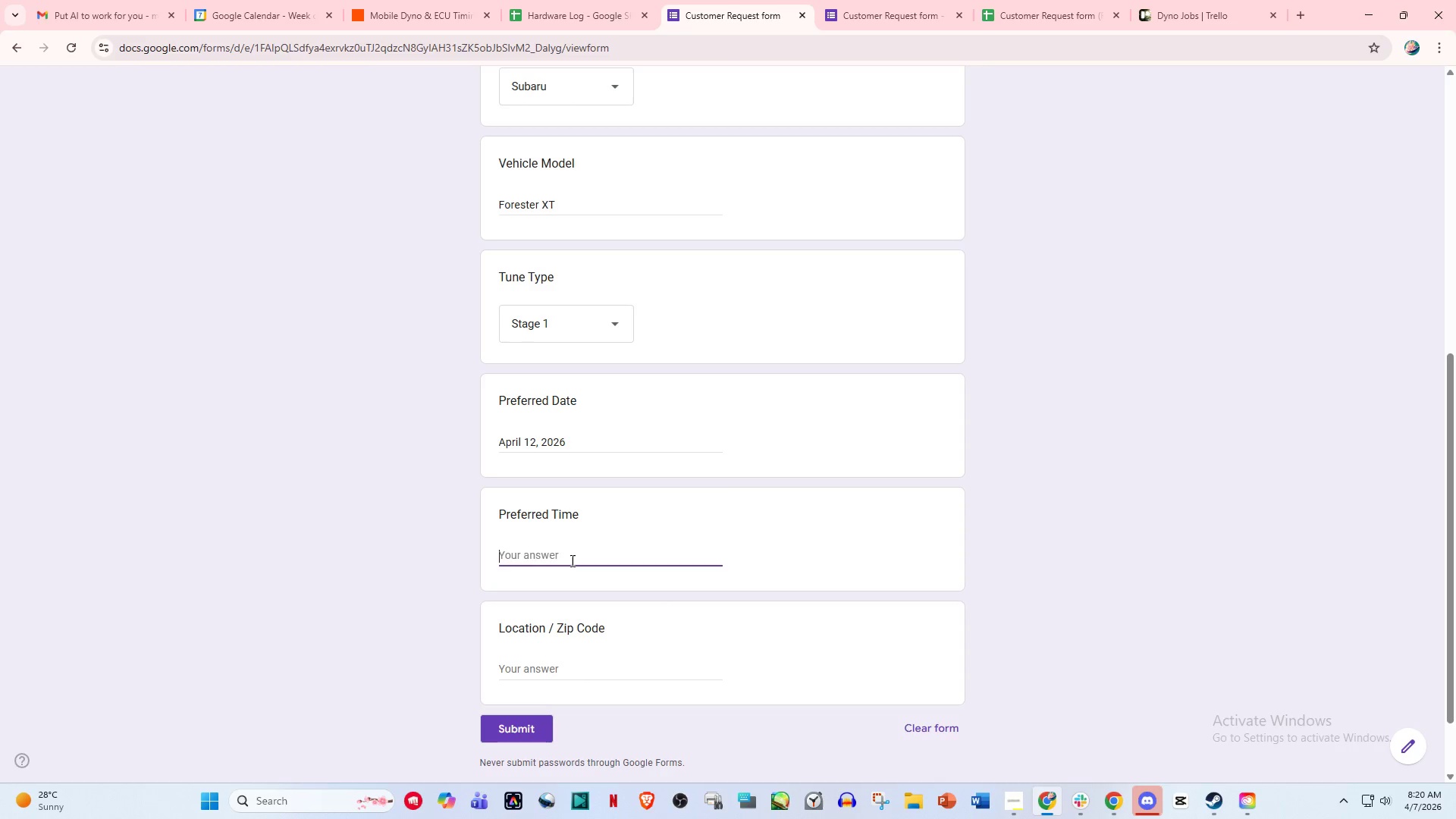 
type(9:00 AM)
 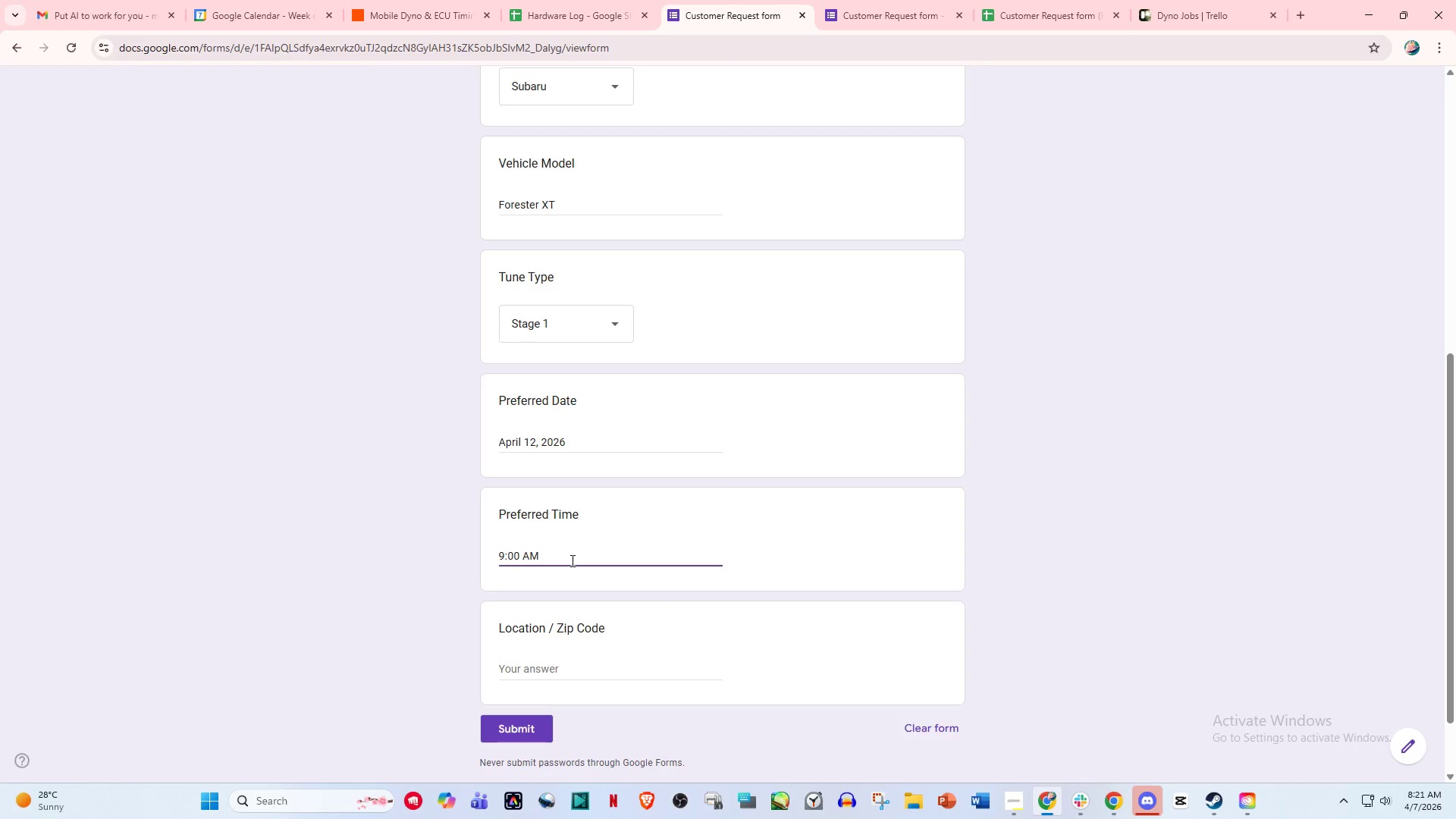 
left_click([567, 665])
 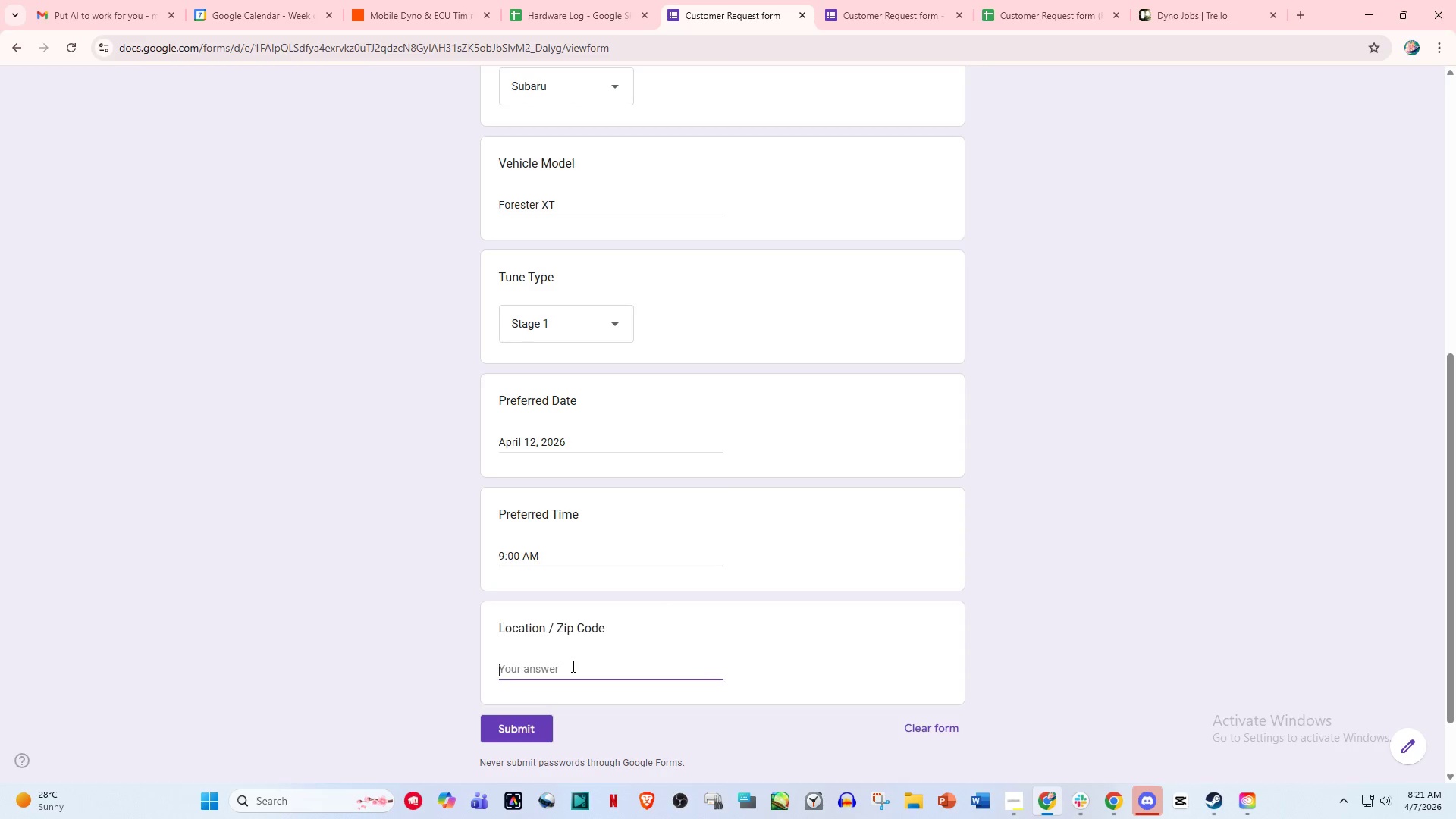 
type(Cebu City)
 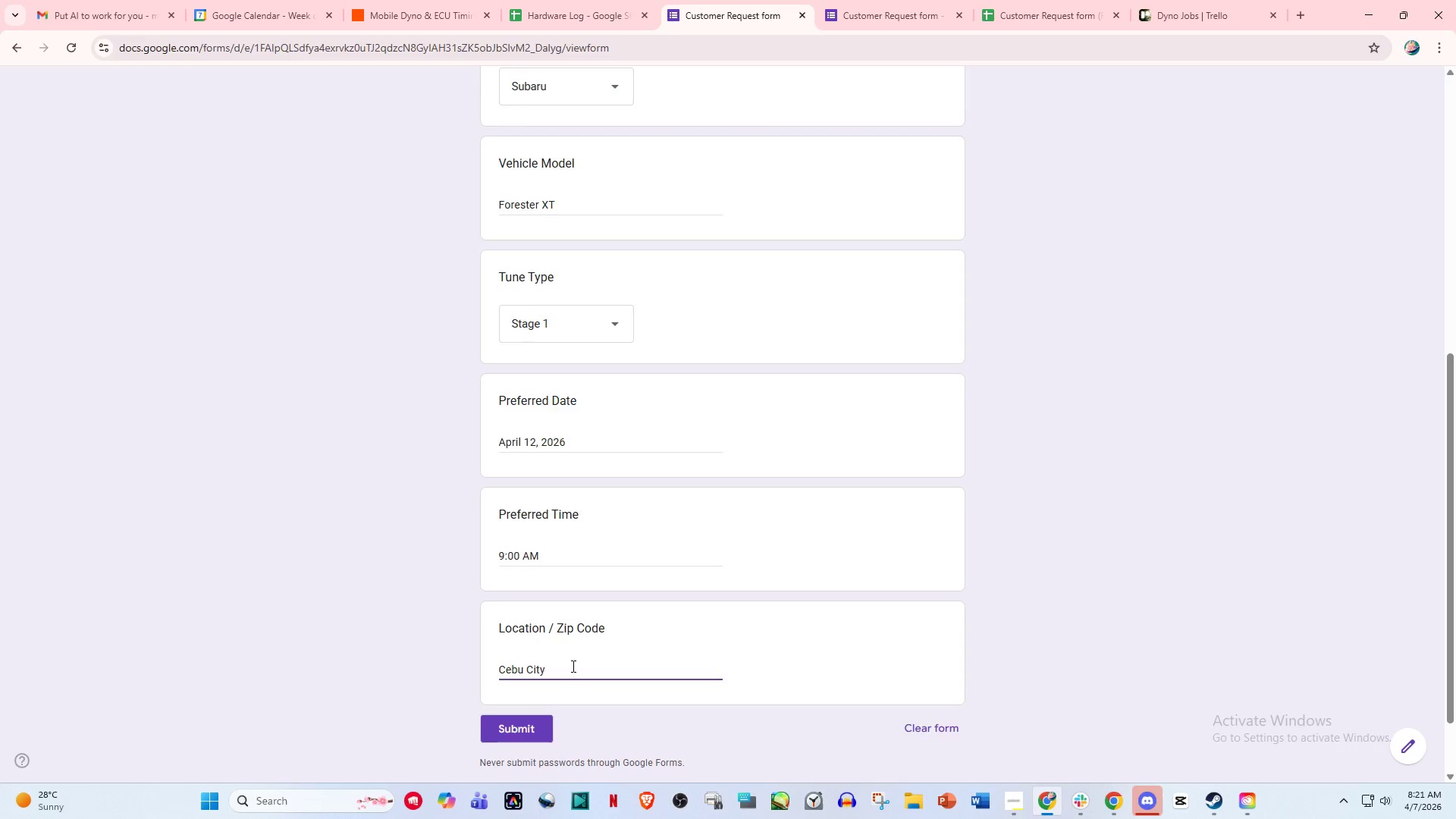 
scroll: coordinate [572, 666], scroll_direction: down, amount: 2.0
 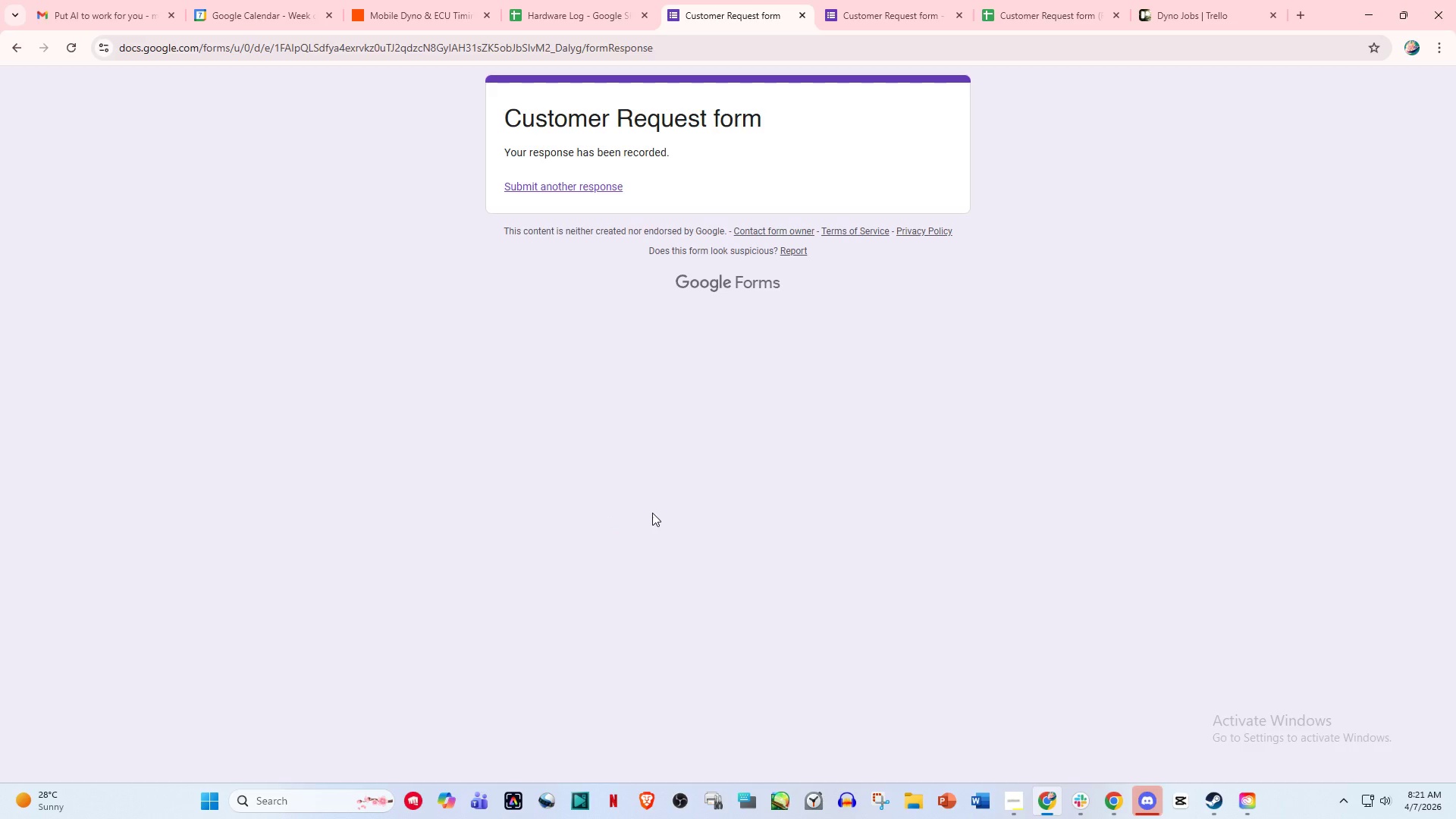 
left_click([388, 0])
 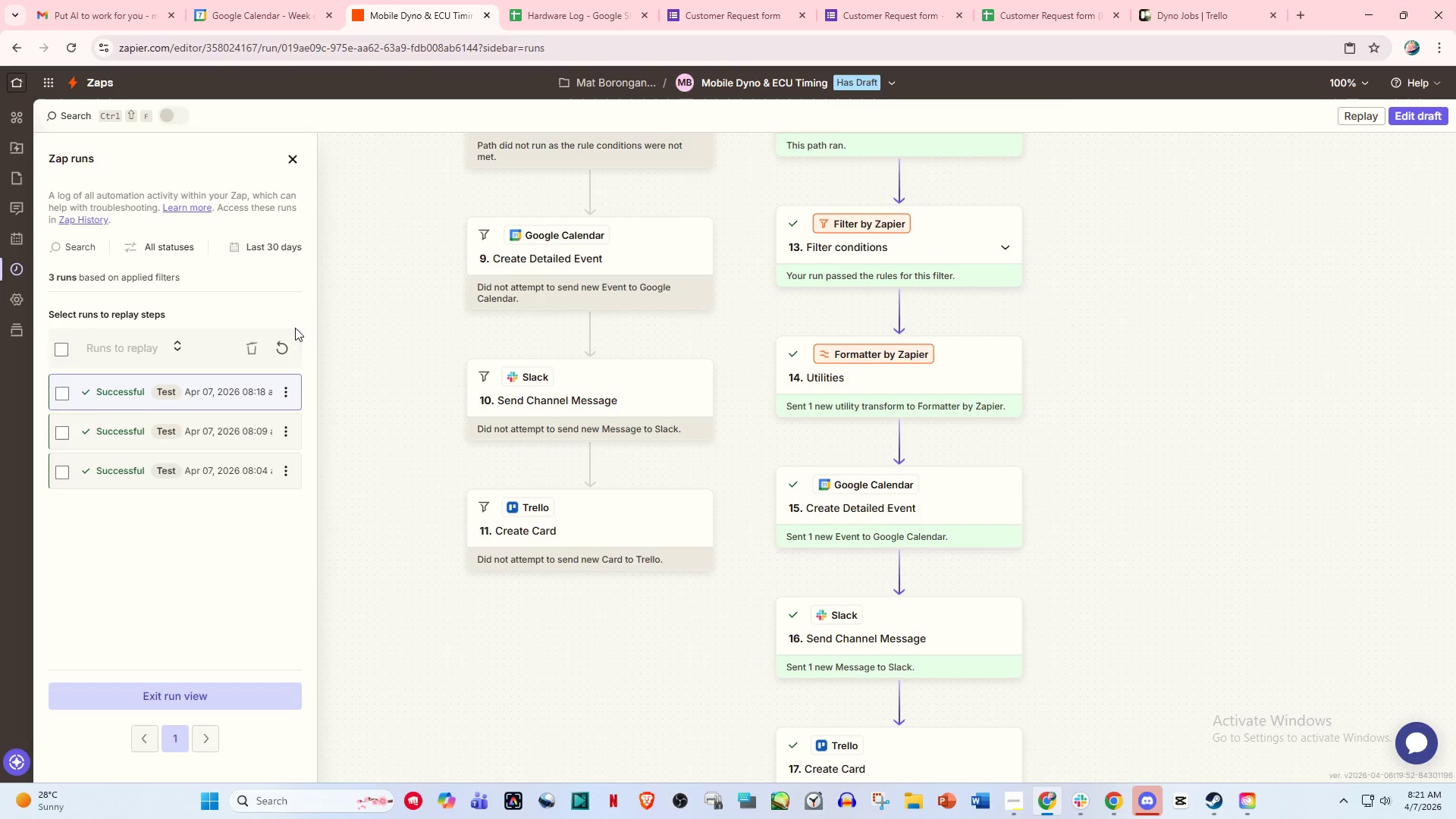 
left_click([1426, 124])
 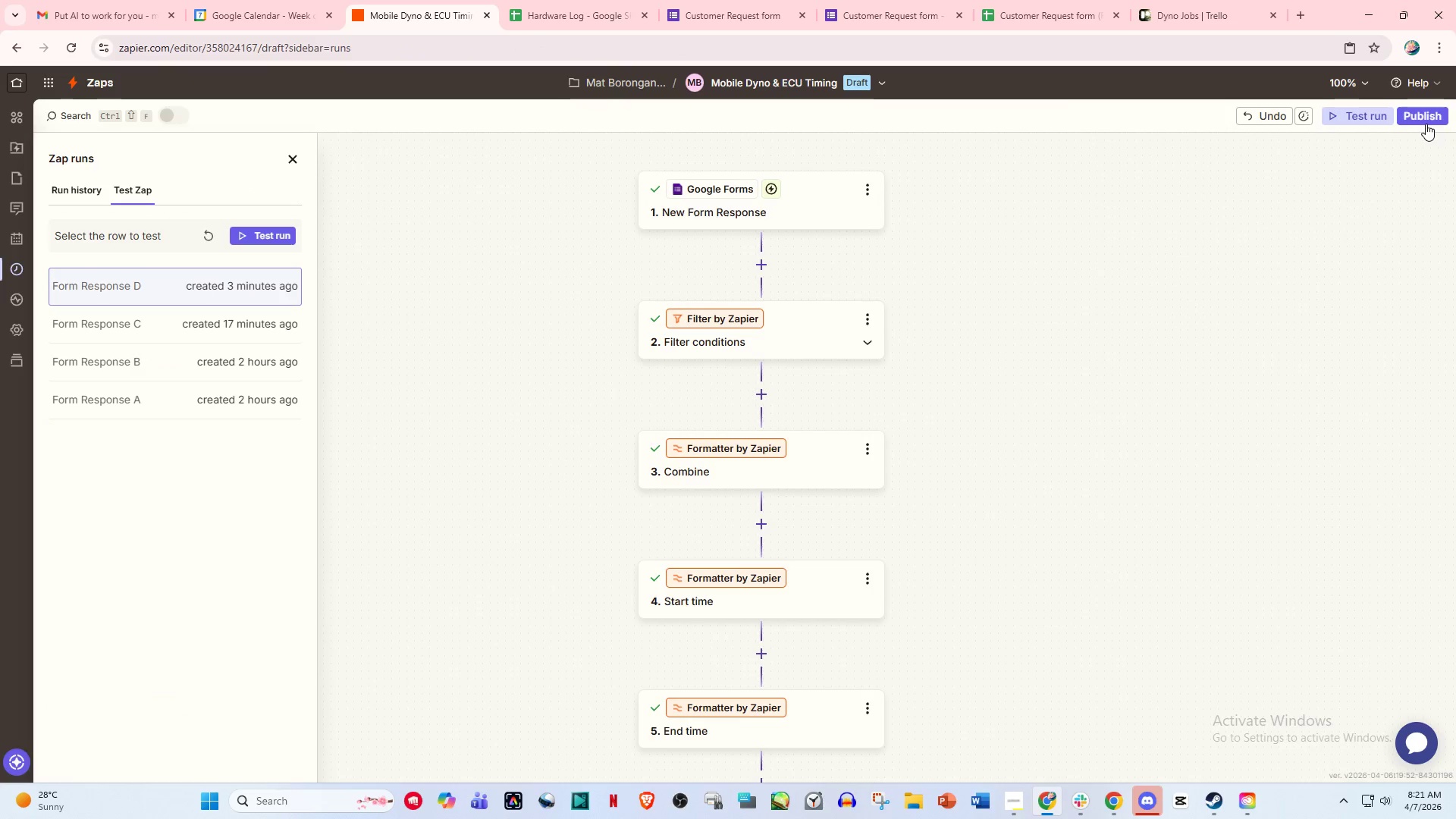 
left_click([1341, 108])
 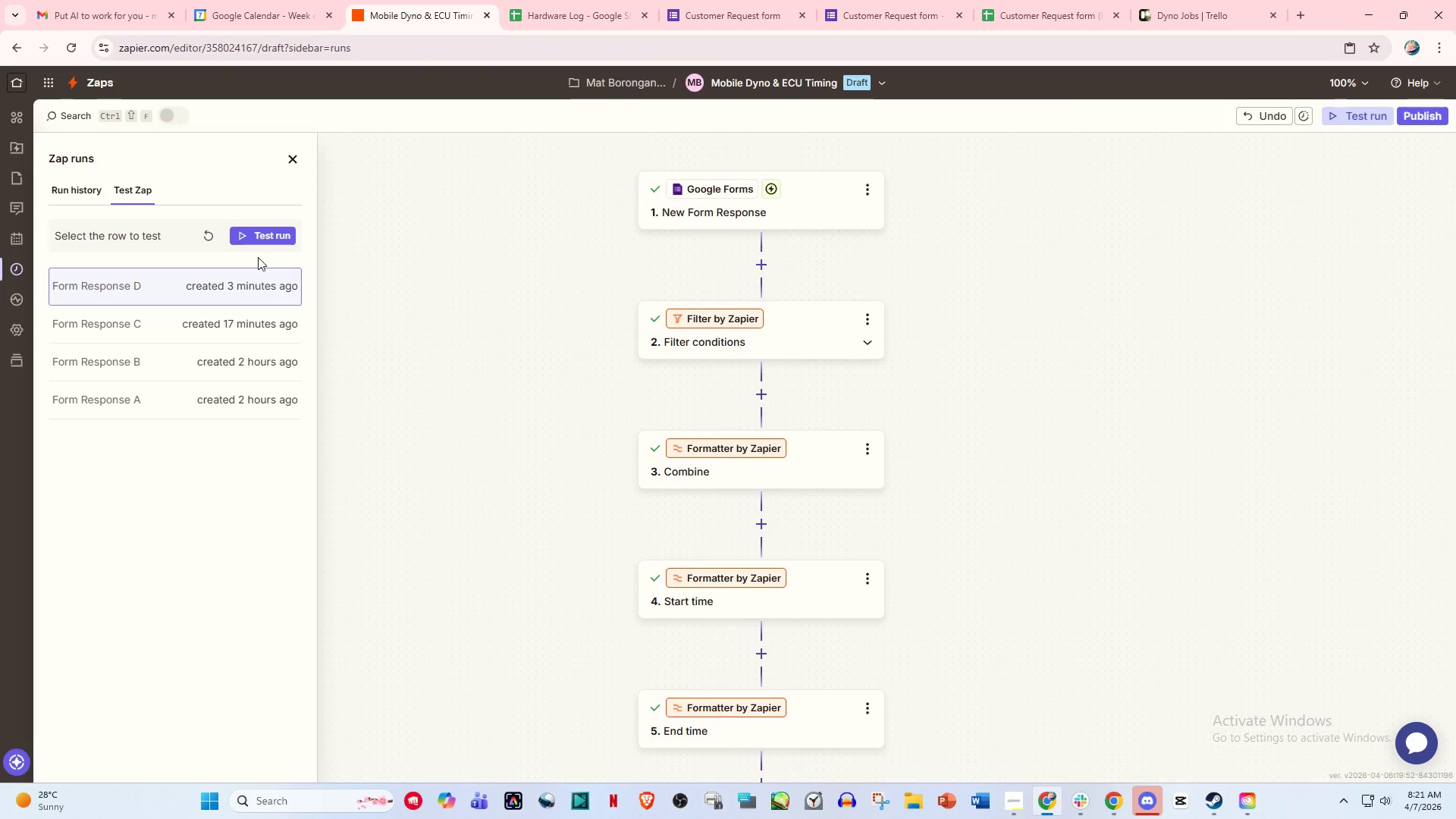 
left_click([194, 233])
 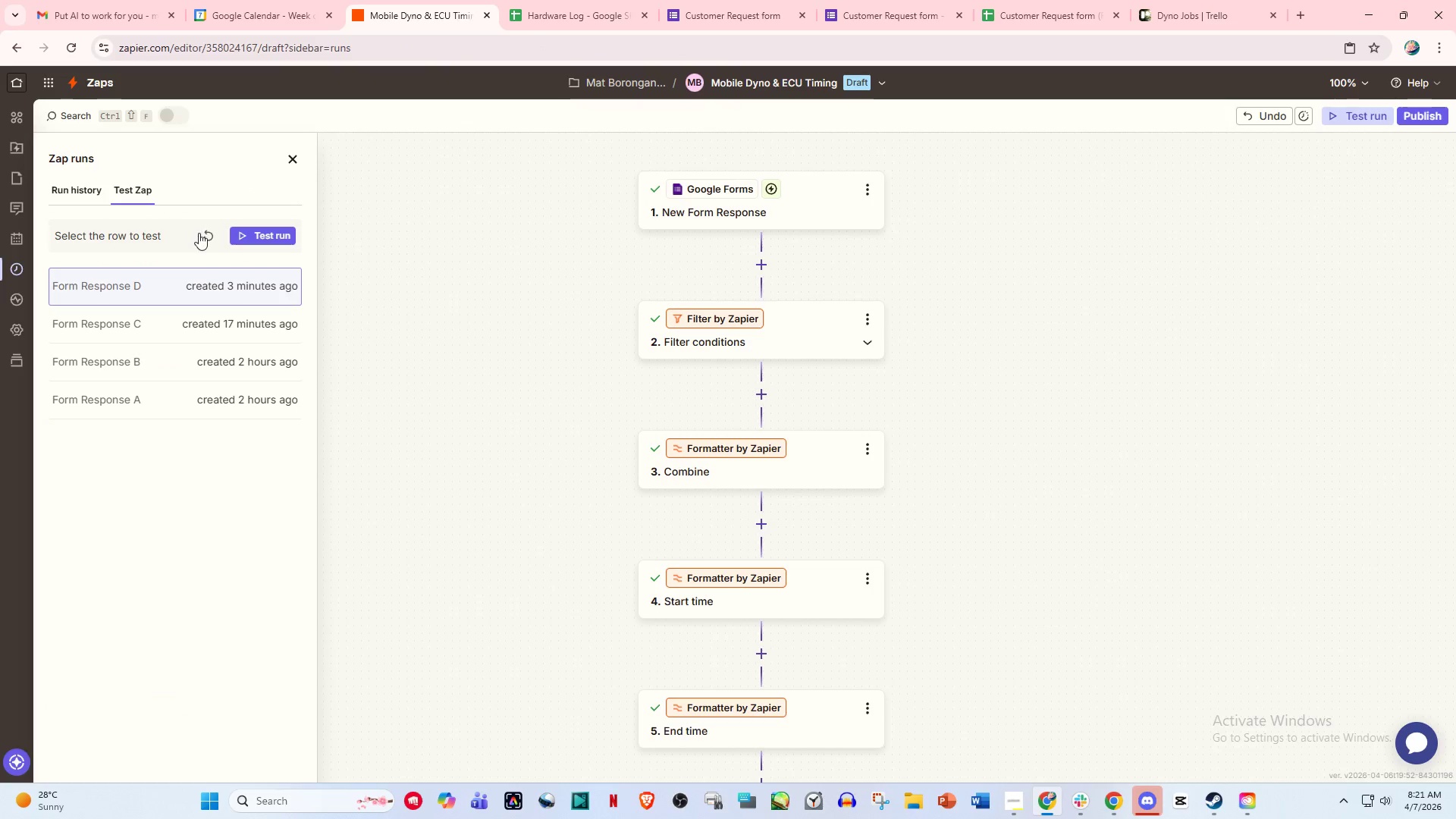 
left_click([199, 233])
 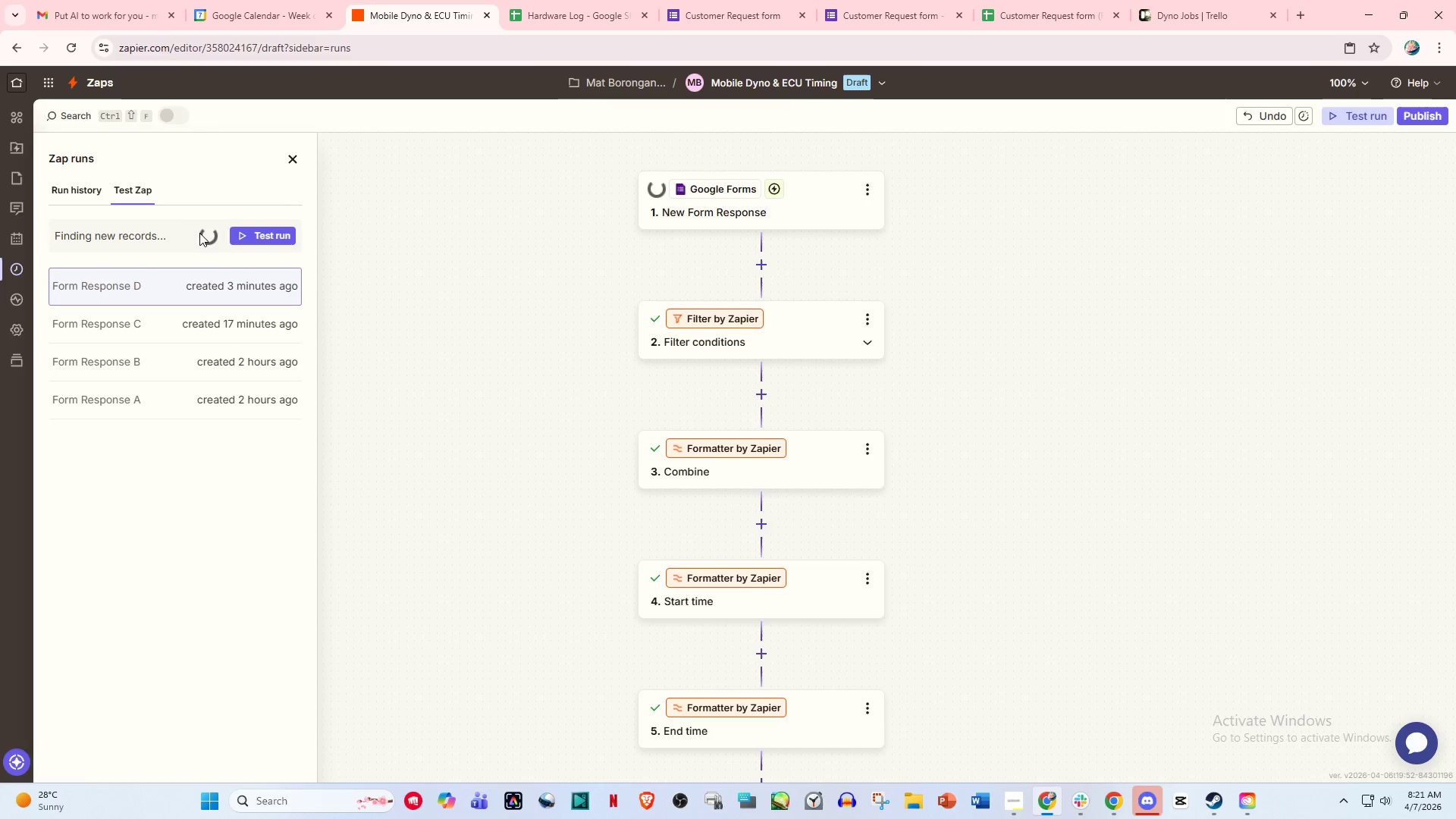 
wait(5.06)
 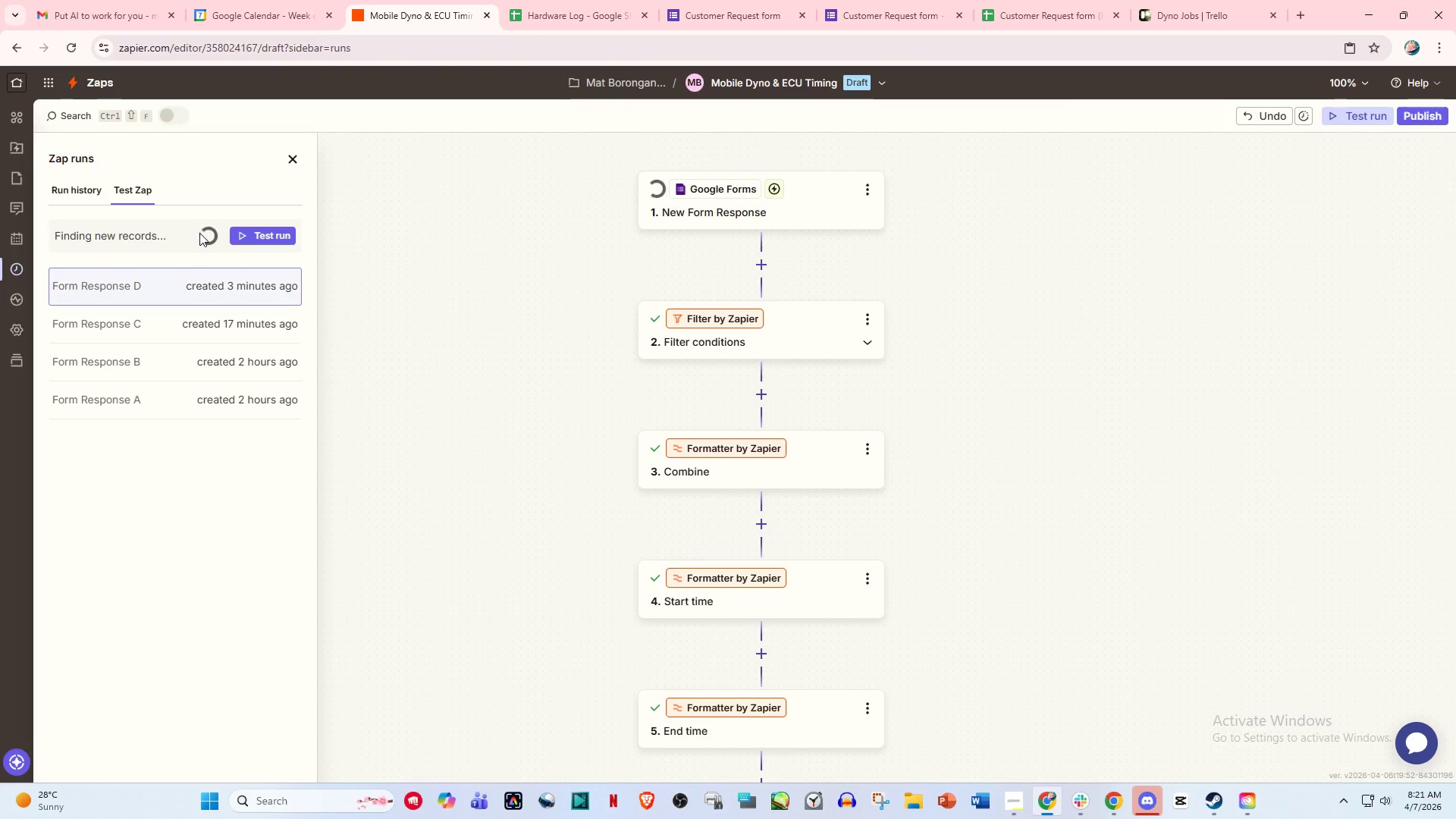 
left_click([212, 283])
 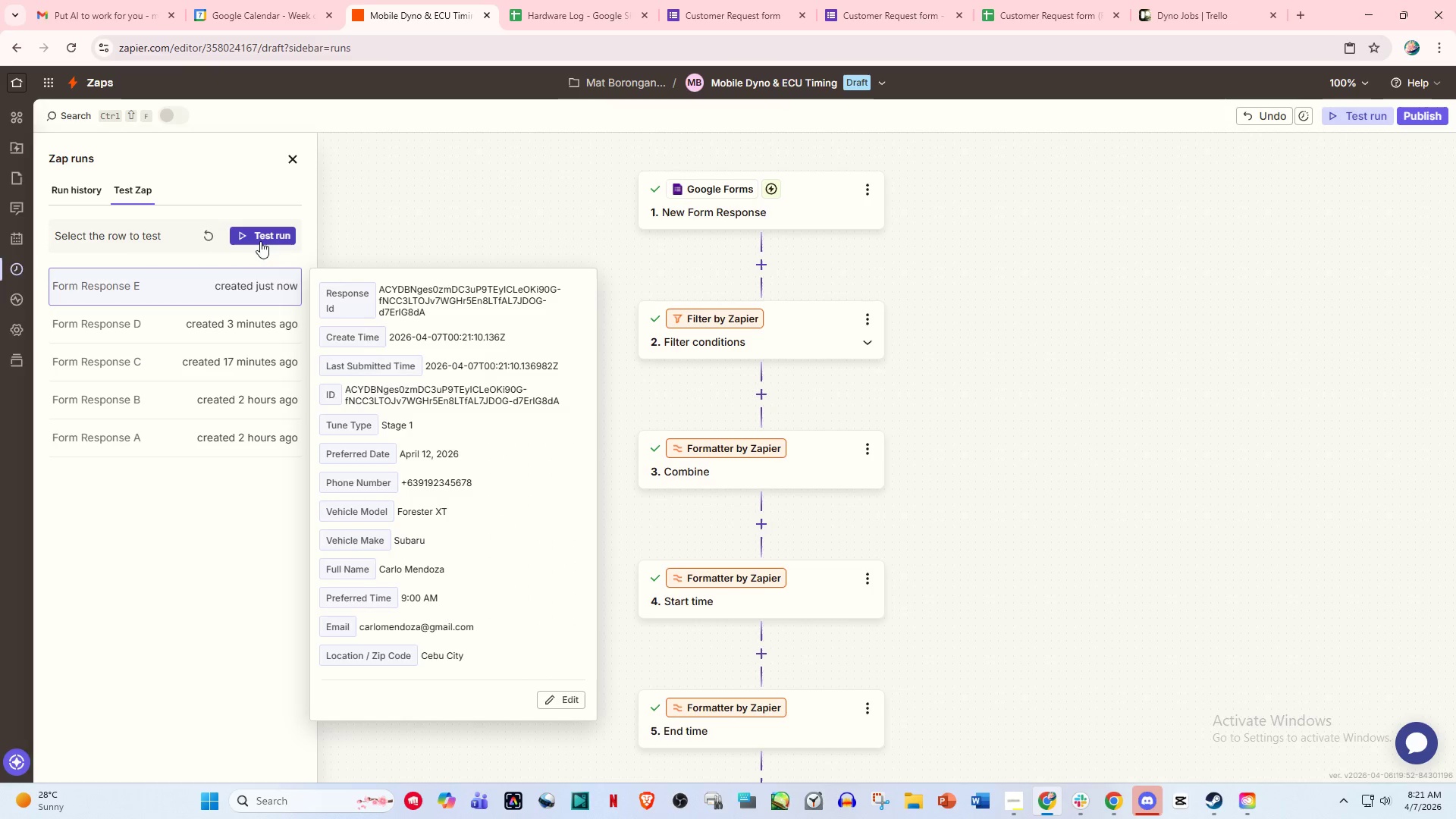 
left_click([265, 237])
 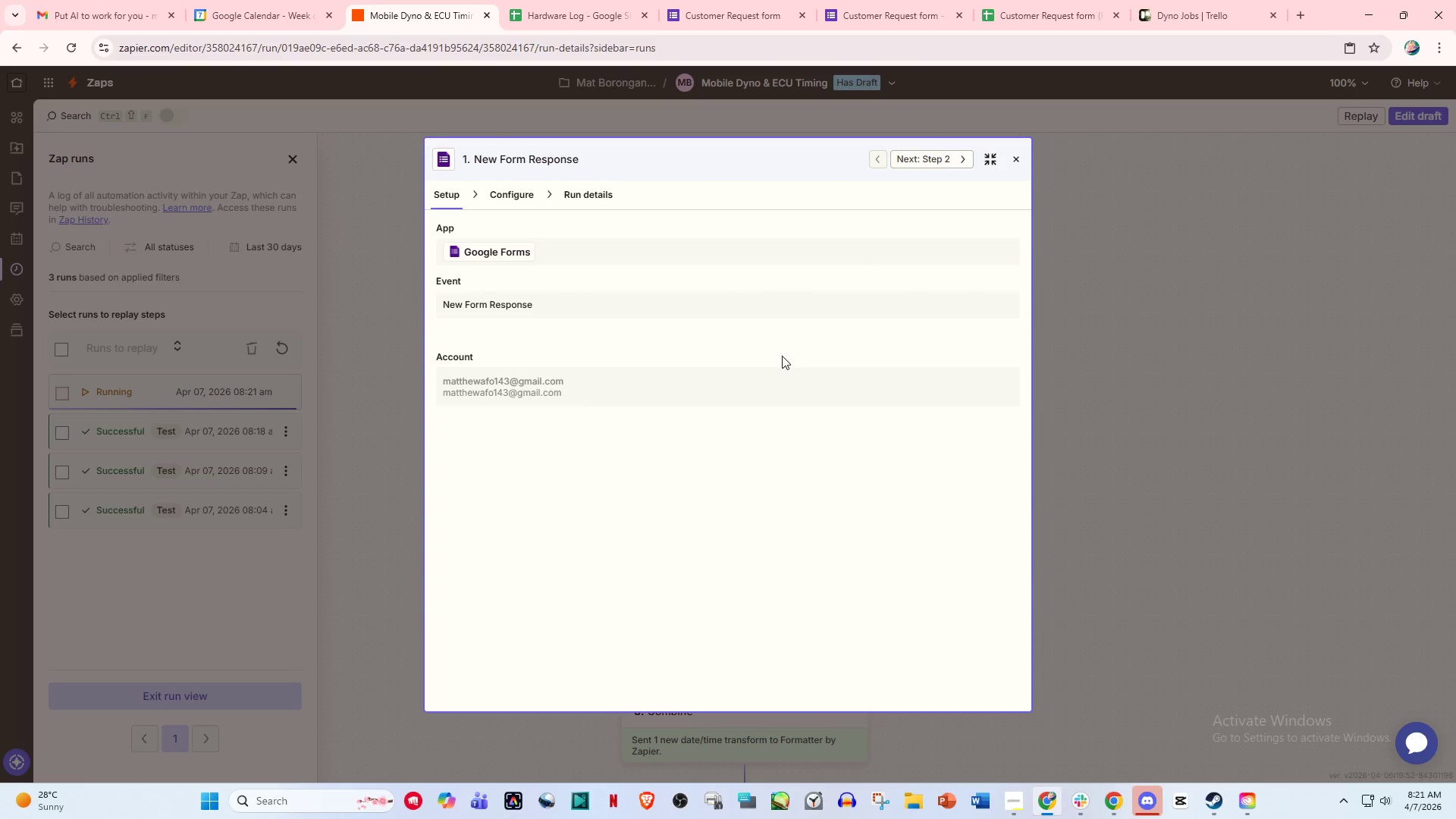 
wait(18.66)
 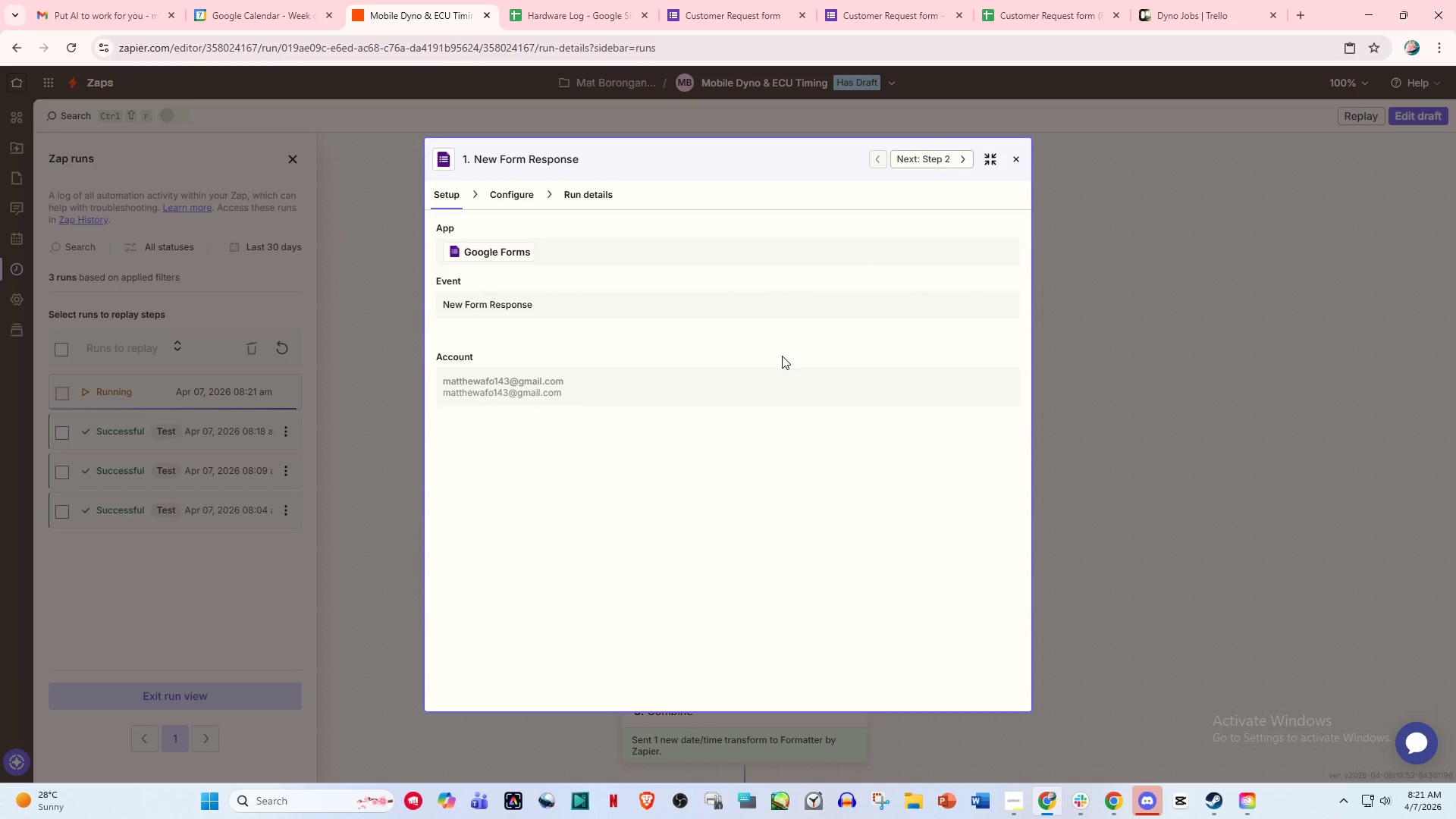 
left_click([1015, 158])
 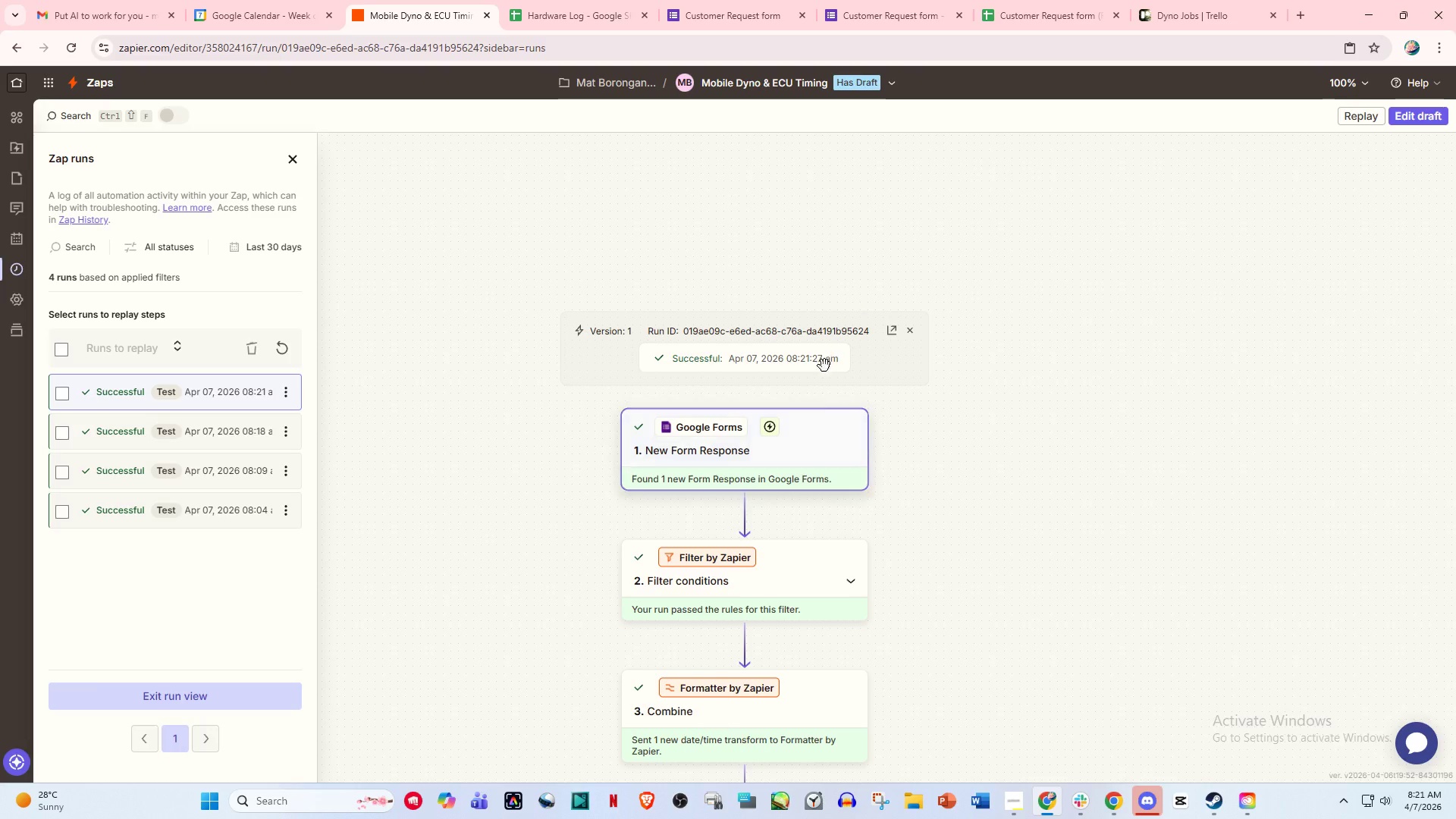 
scroll: coordinate [820, 403], scroll_direction: down, amount: 34.0
 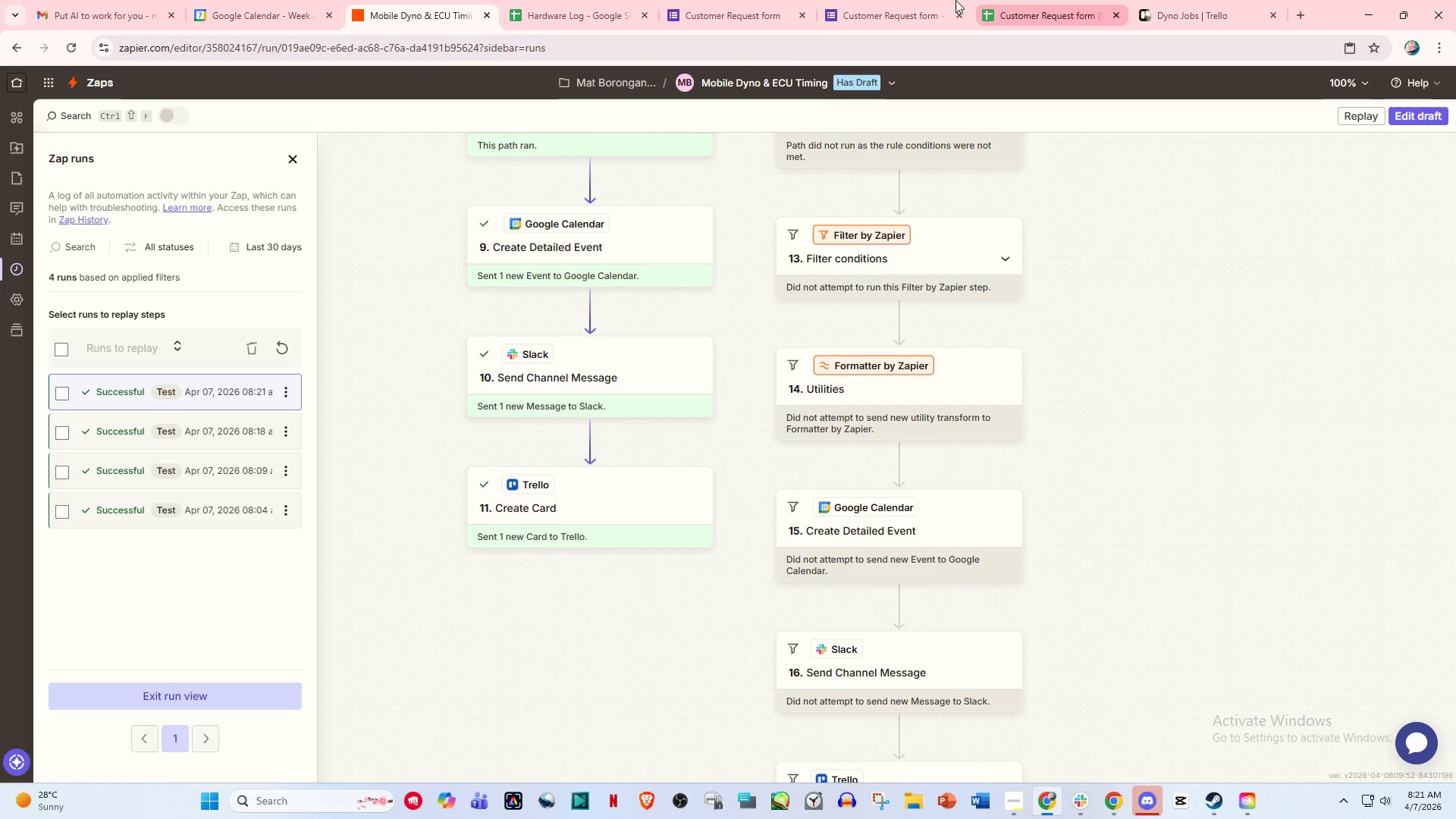 
double_click([1000, 5])
 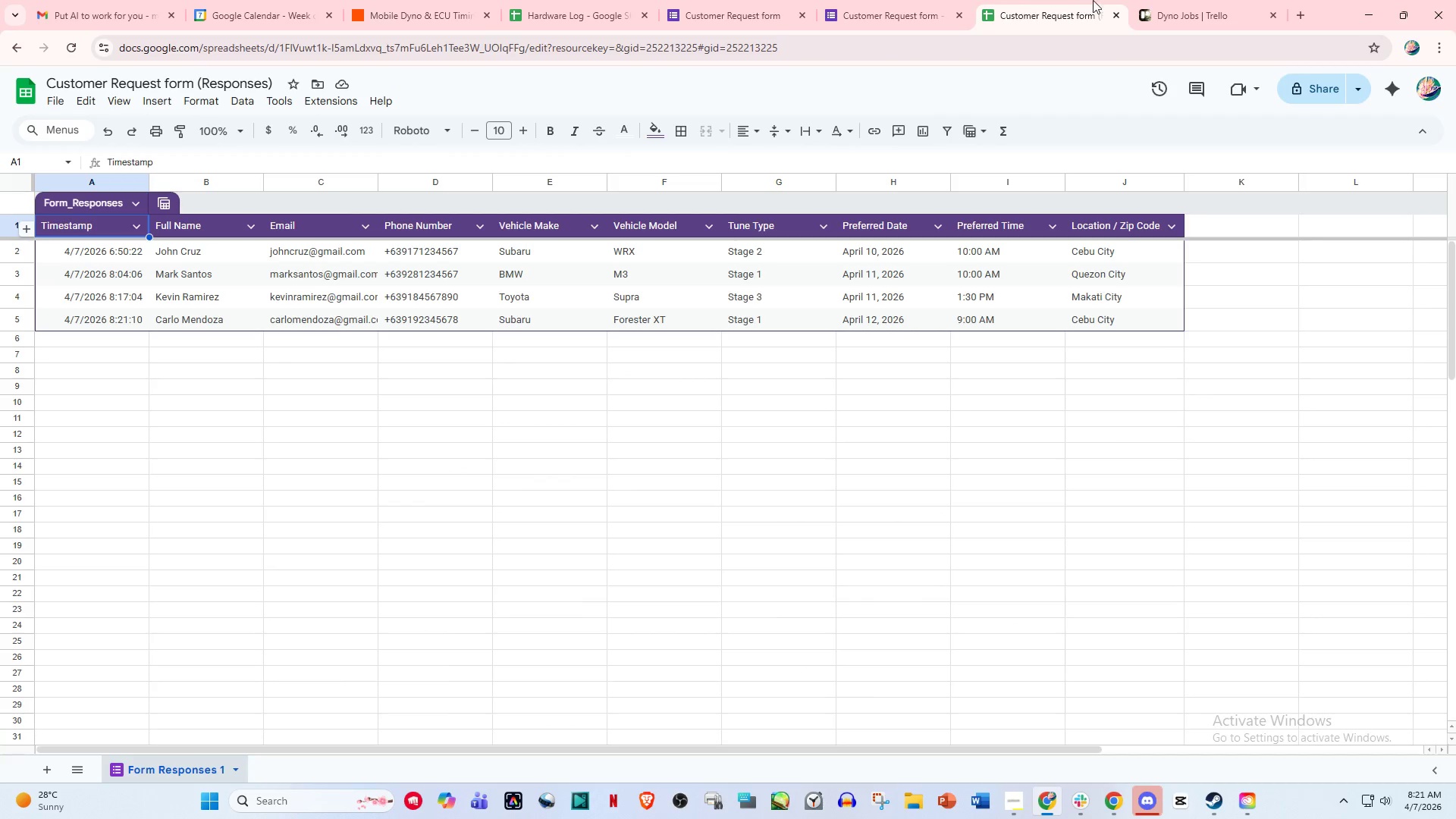 
left_click([1172, 0])
 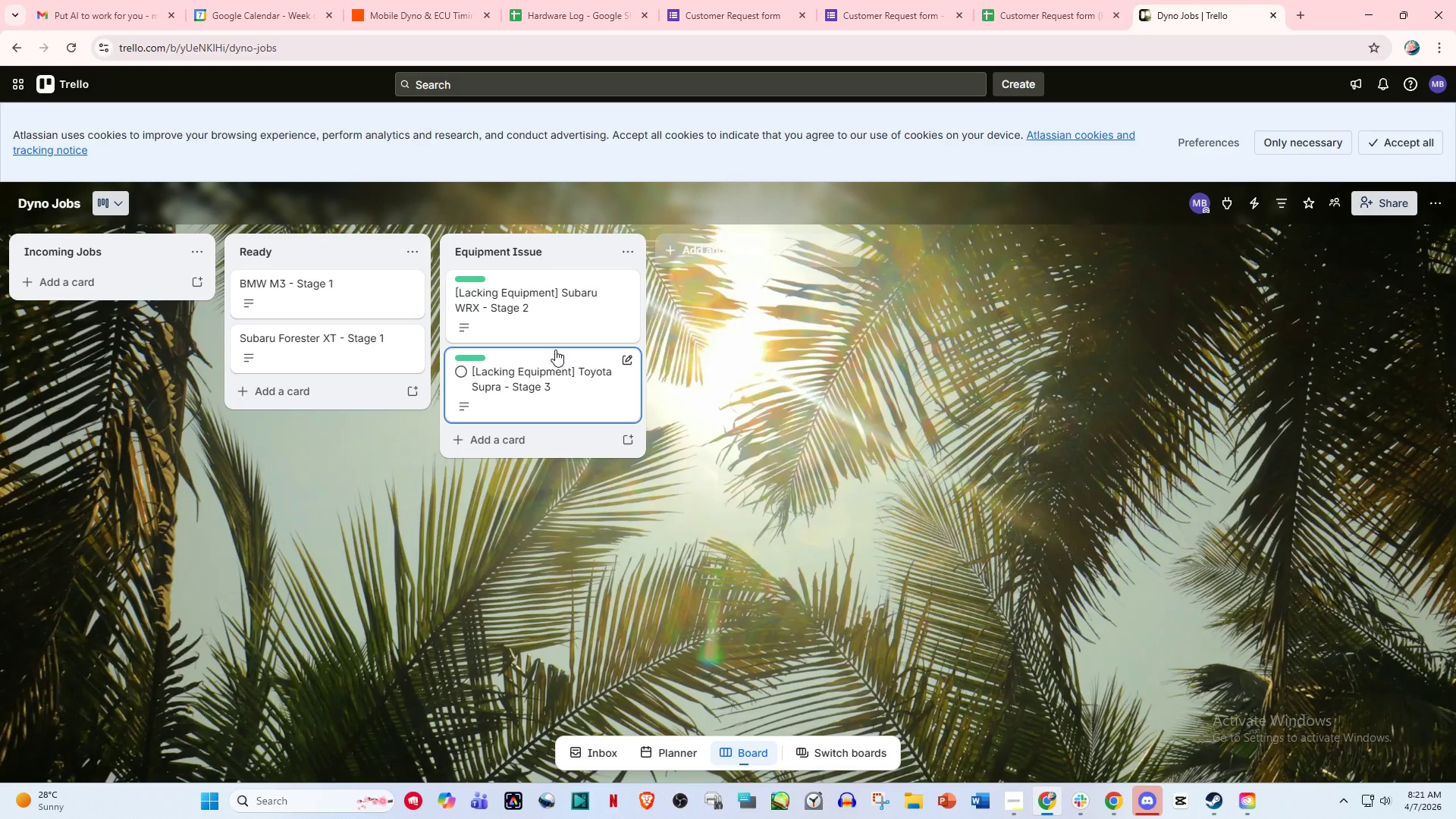 
wait(14.44)
 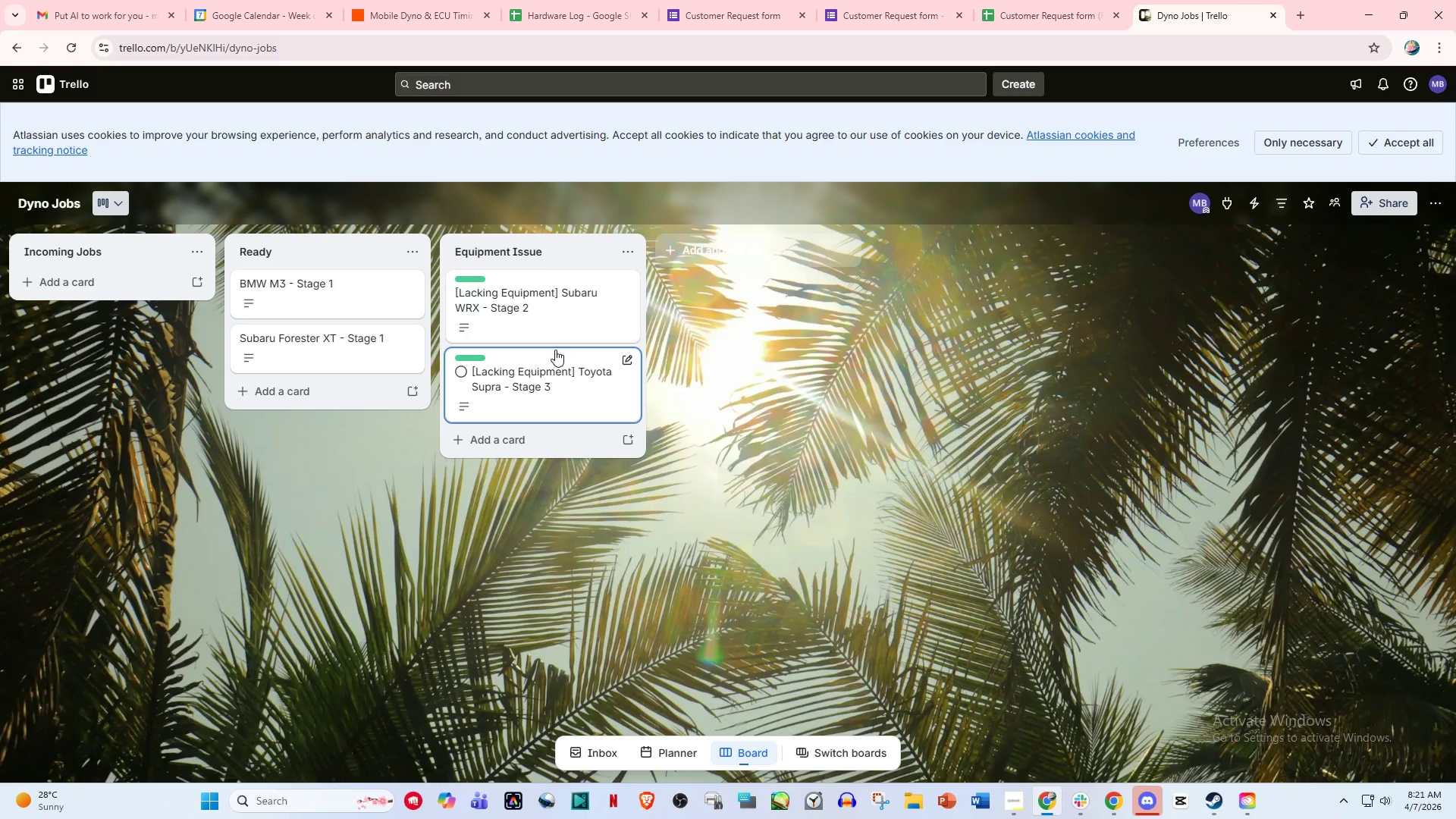 
left_click_drag(start_coordinate=[270, 0], to_coordinate=[276, 0])
 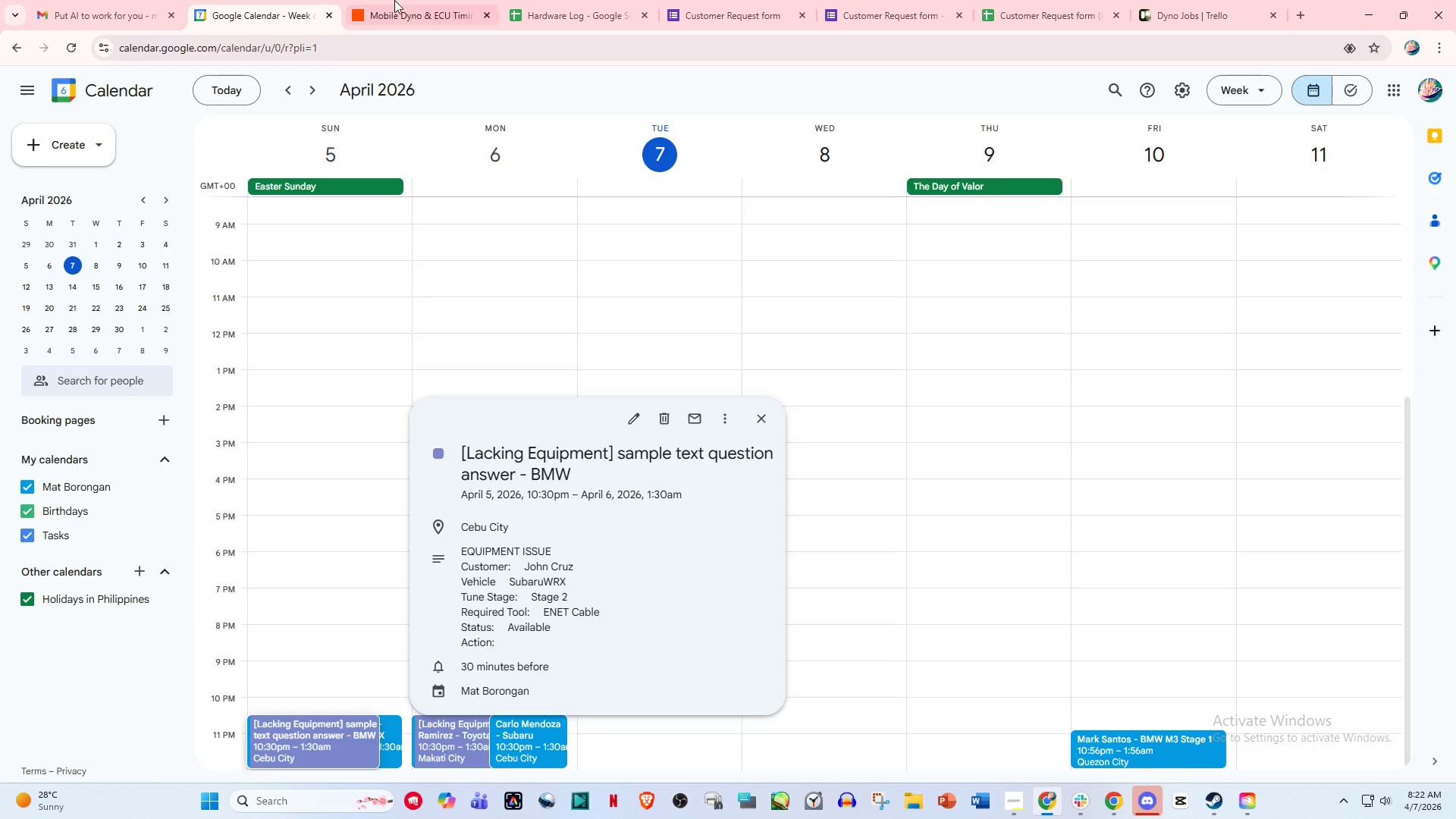 
double_click([394, 0])
 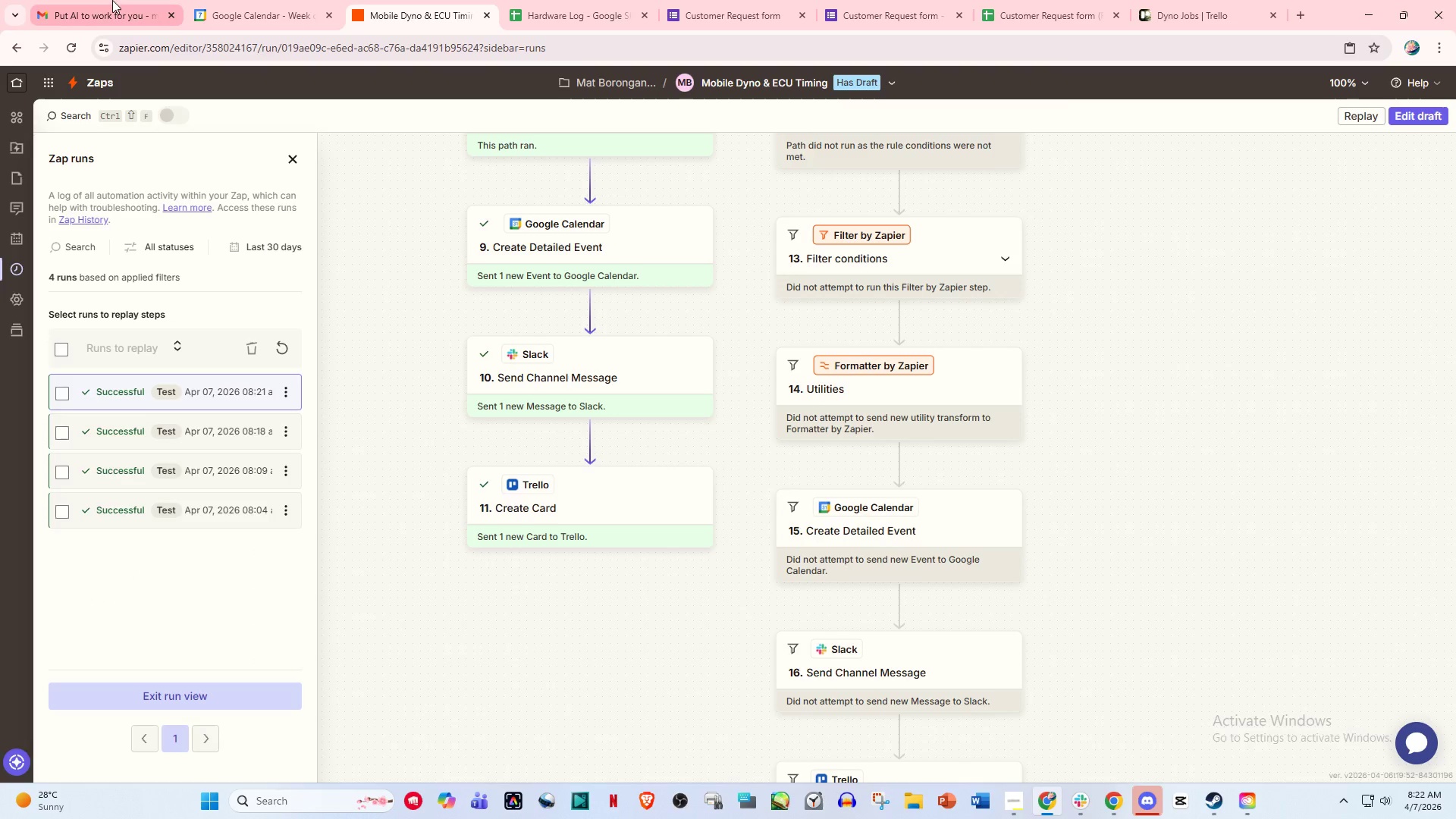 
left_click([92, 0])
 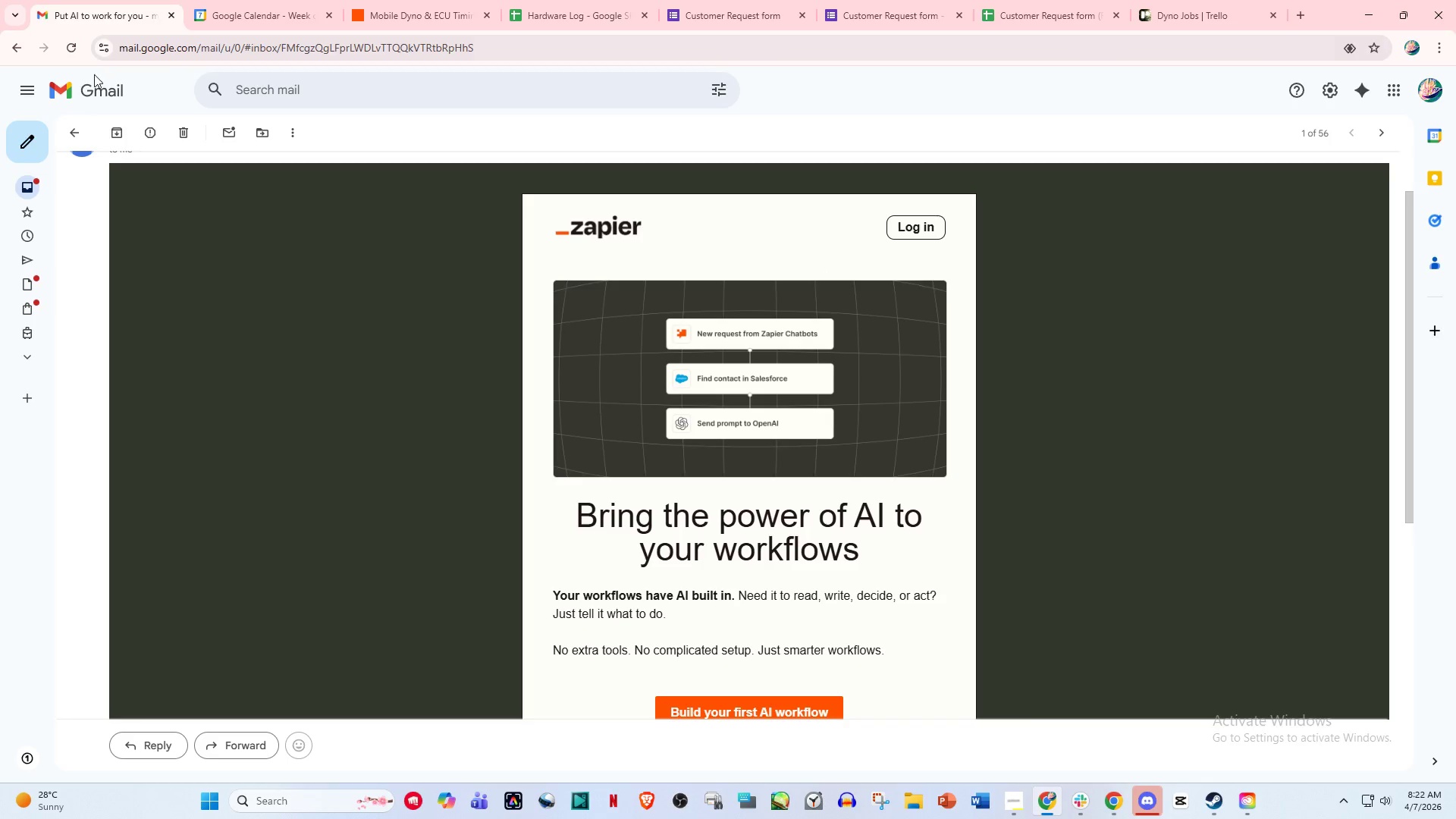 
left_click([23, 183])
 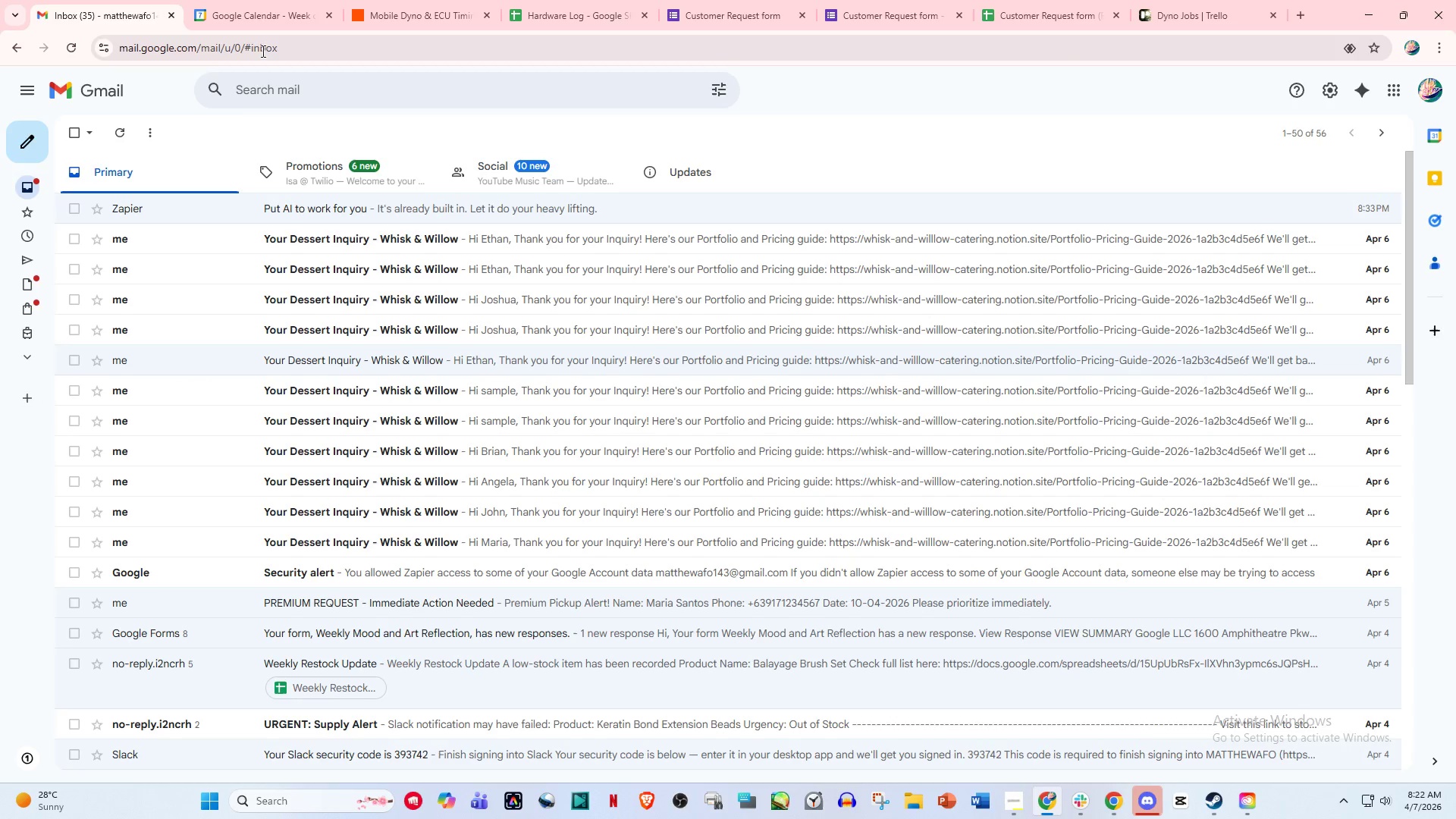 
mouse_move([290, 1])
 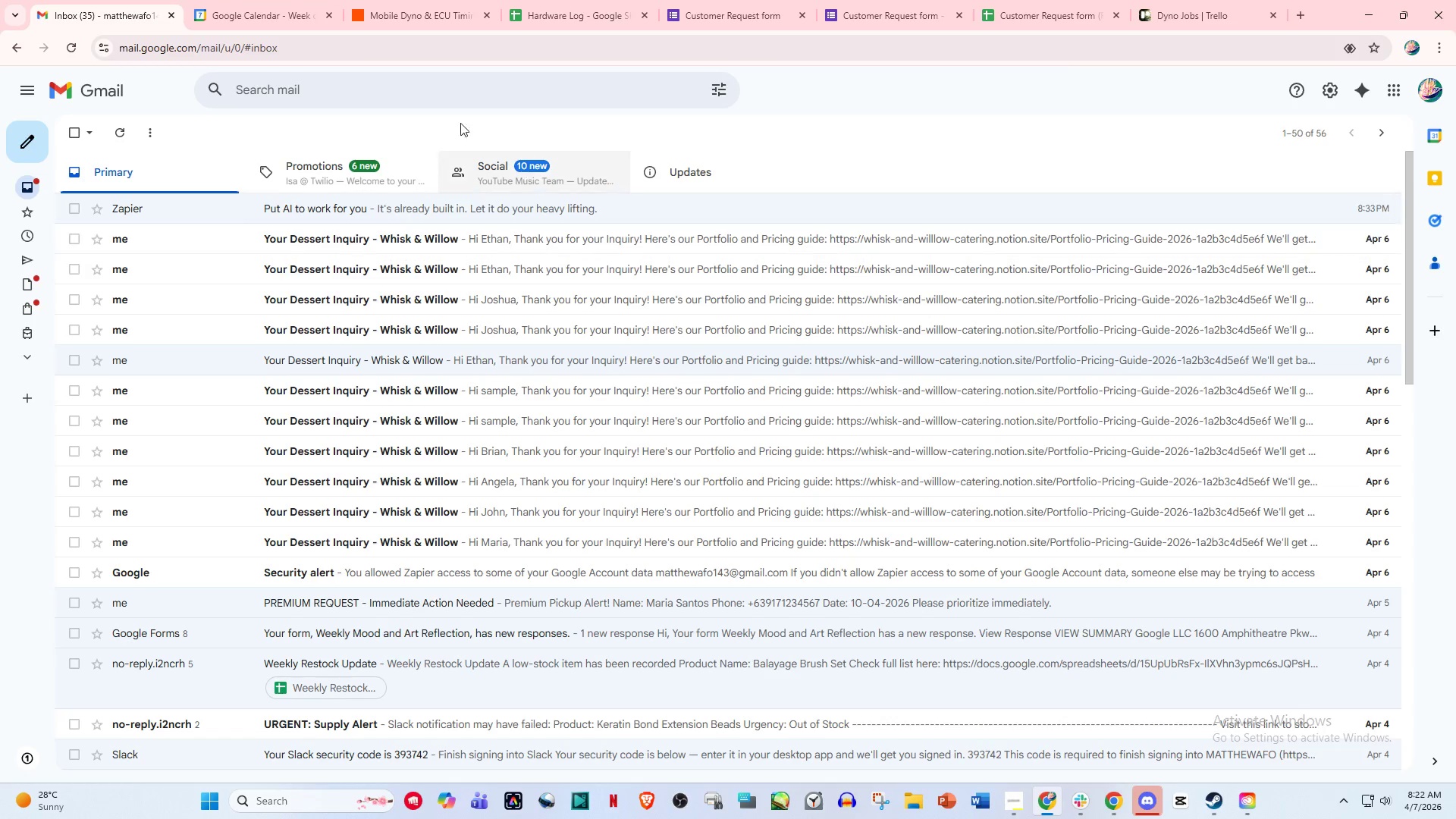 
left_click([422, 0])
 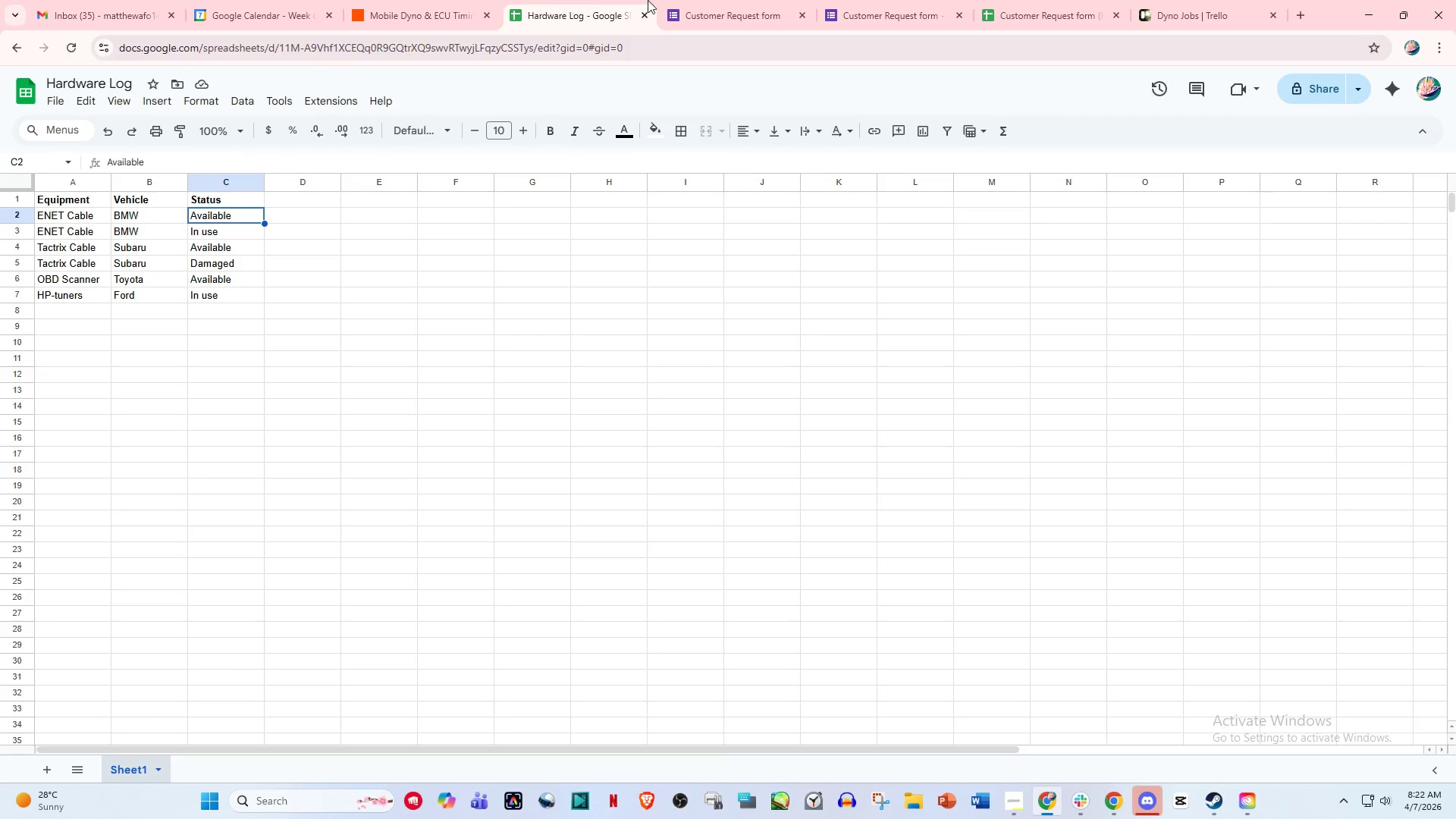 
double_click([672, 0])
 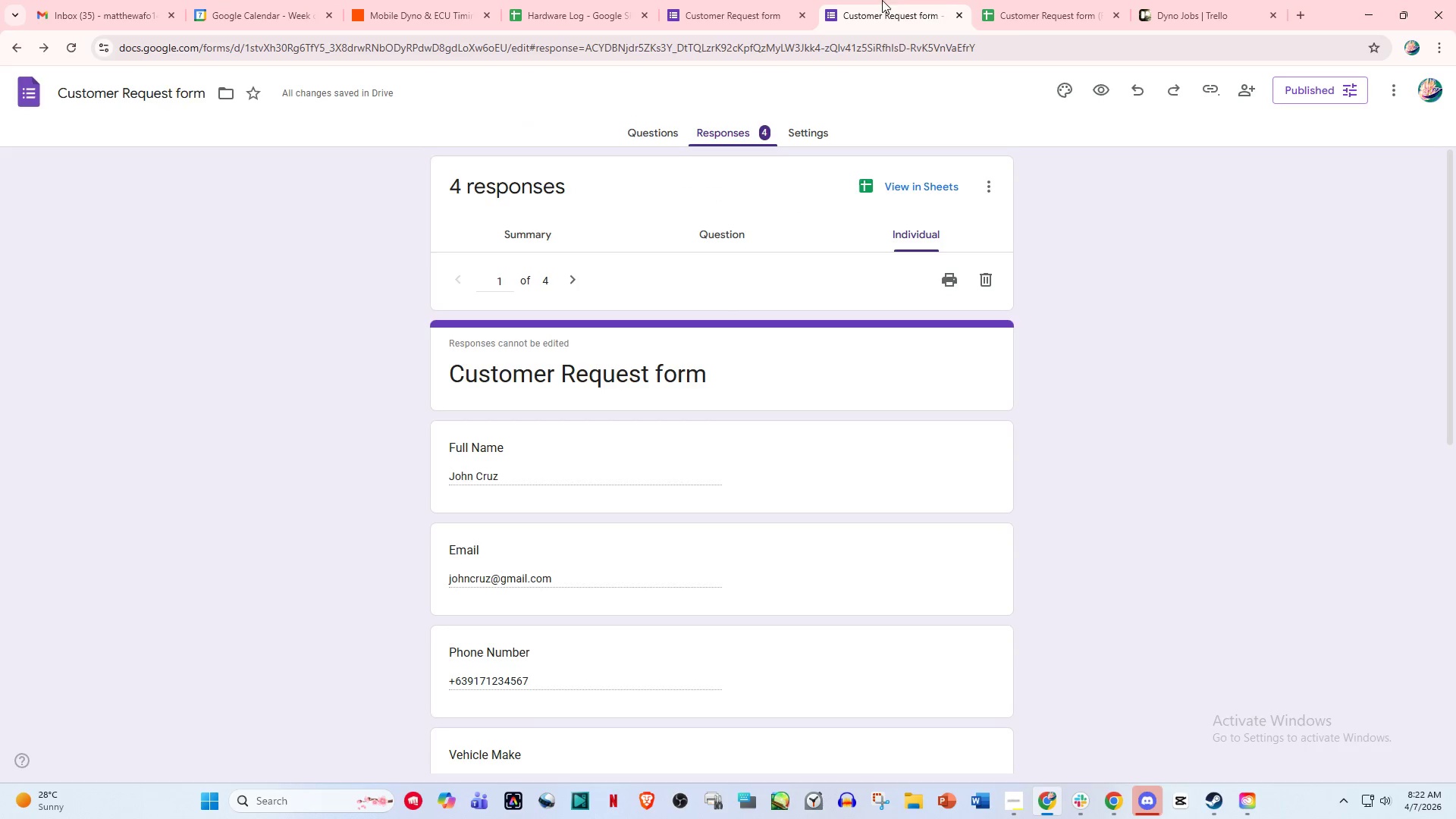 
double_click([1027, 11])
 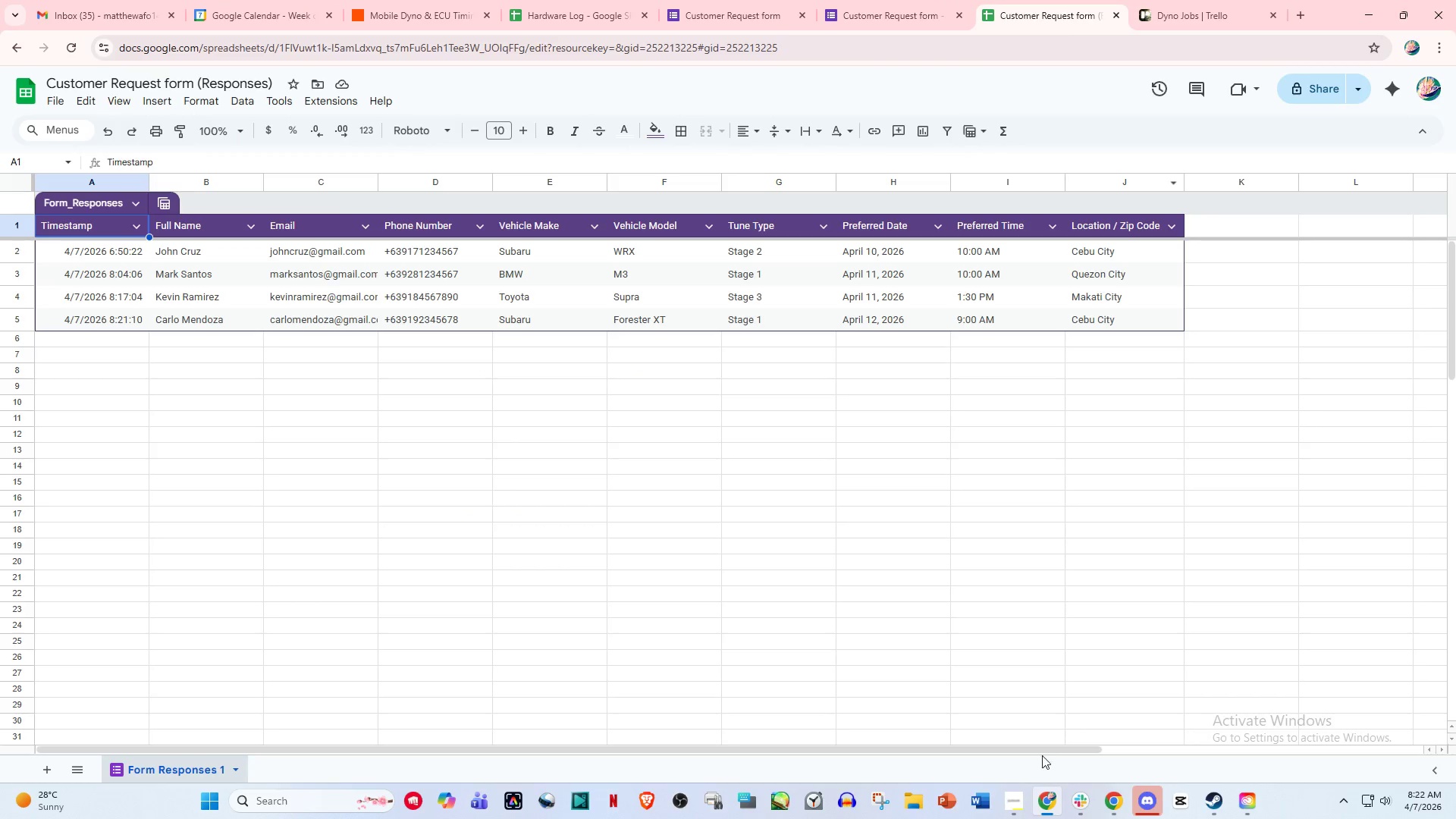 
left_click([1018, 796])